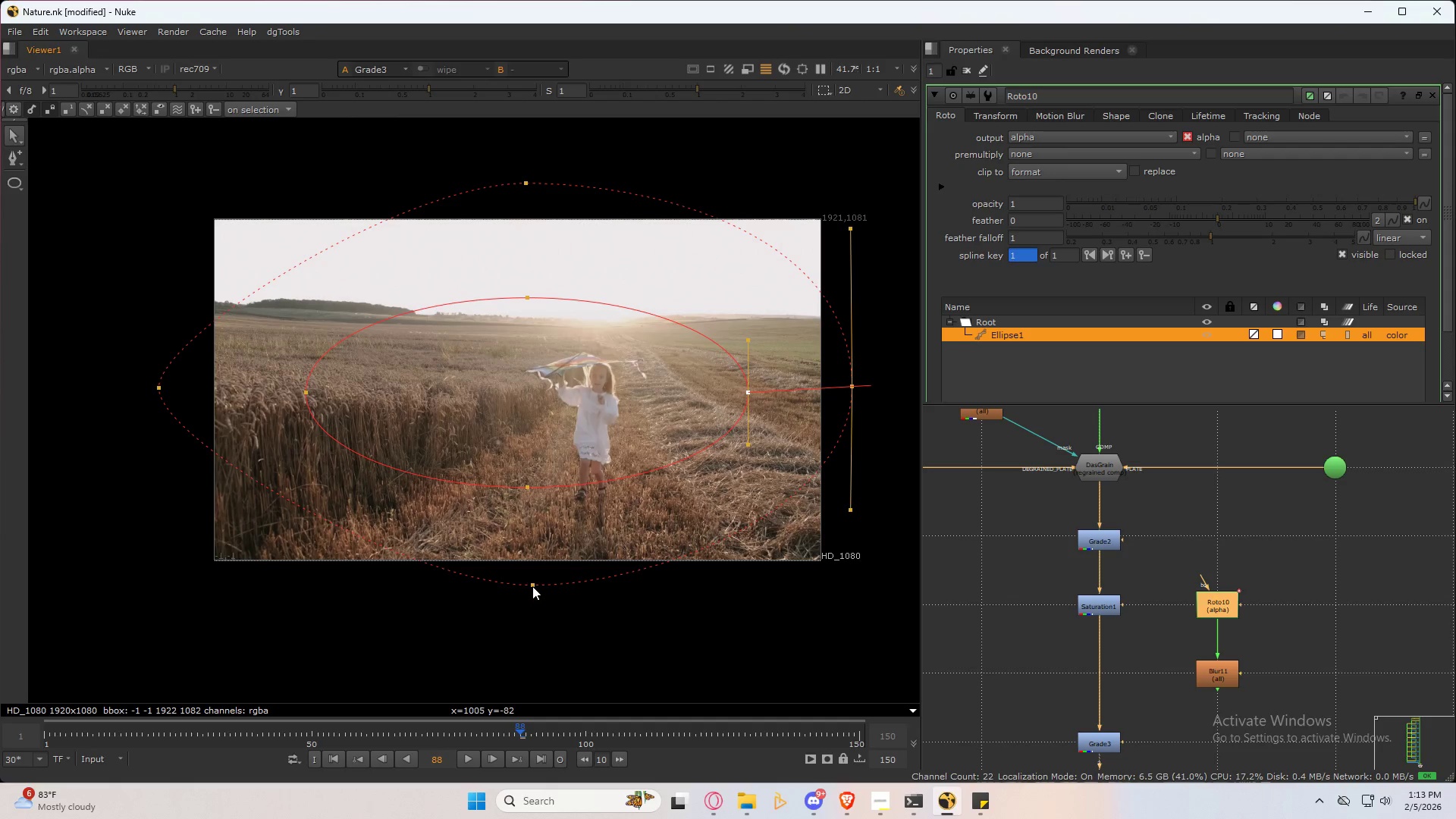 
key(Control+ControlLeft)
 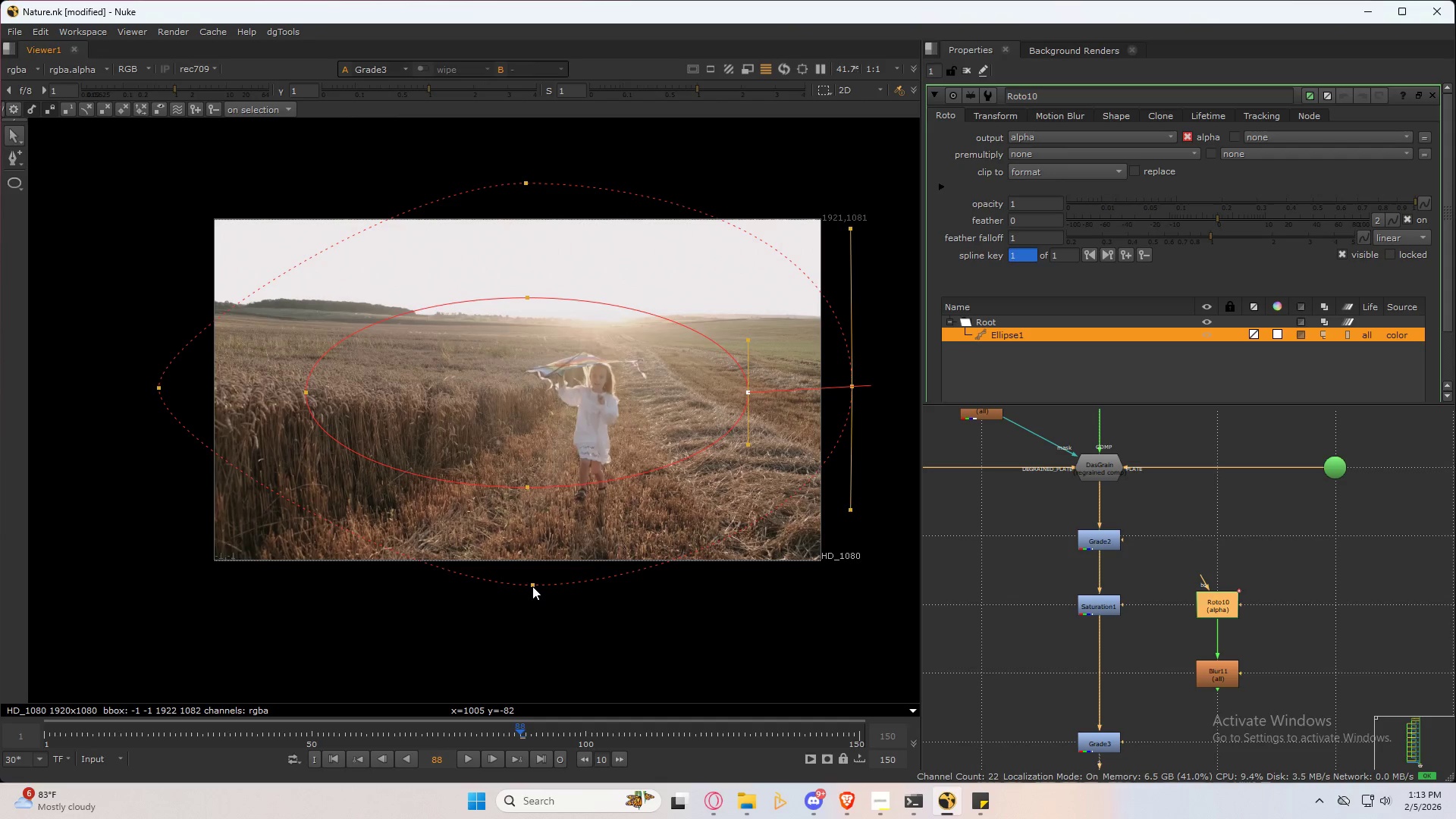 
hold_key(key=ControlLeft, duration=1.5)
left_click_drag(start_coordinate=[532, 586], to_coordinate=[526, 588])
 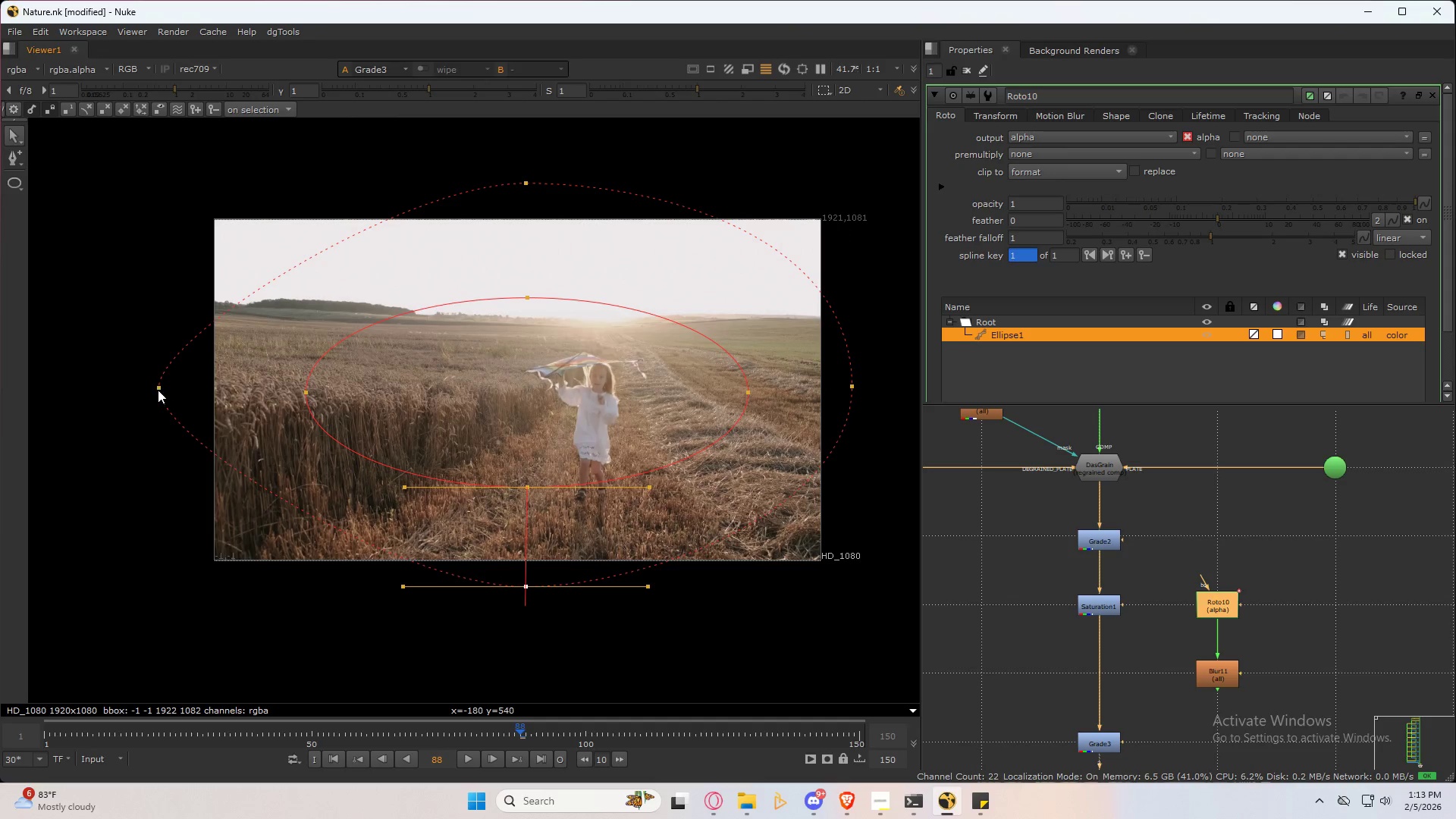 
left_click([158, 391])
 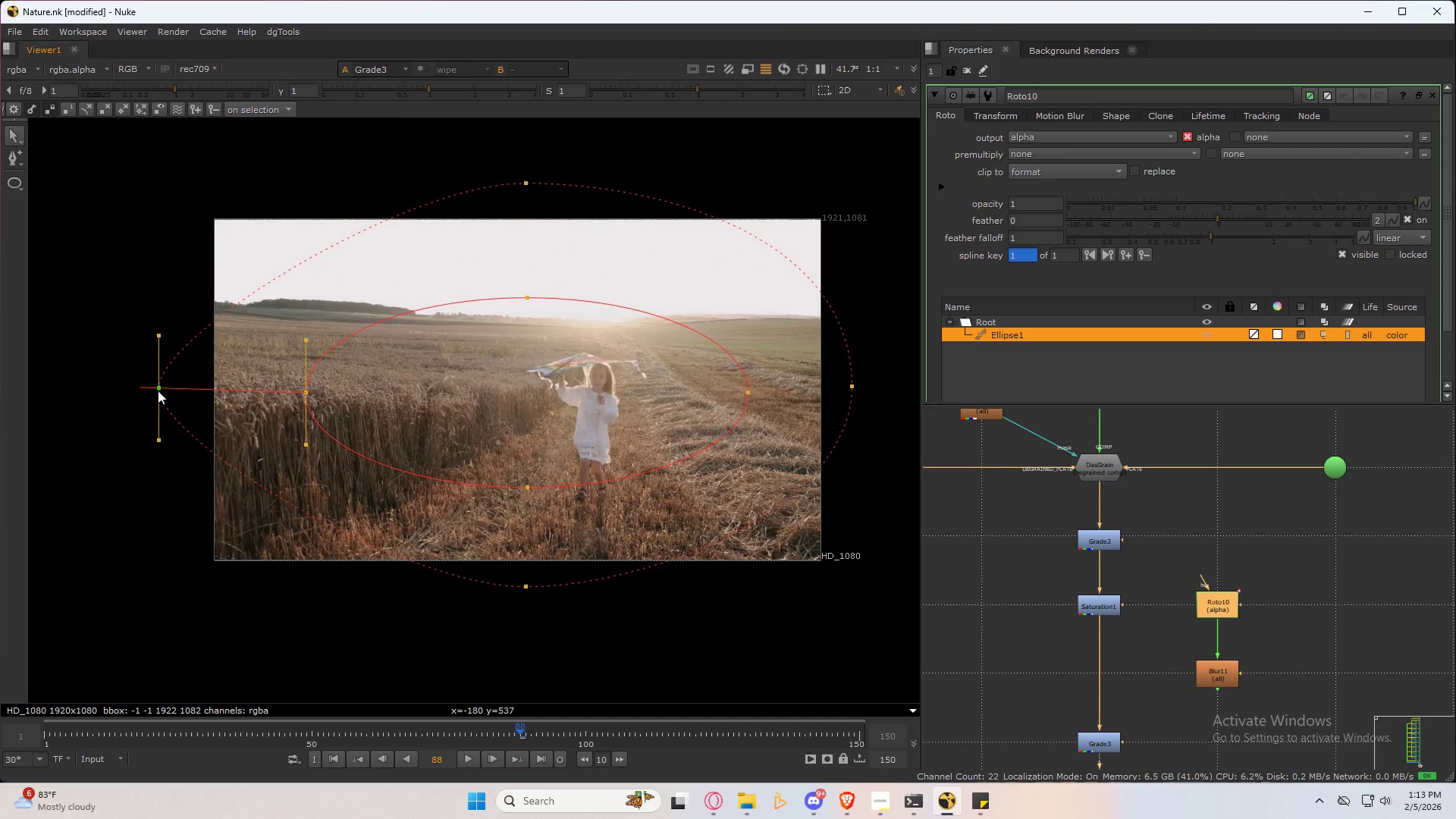 
hold_key(key=ControlLeft, duration=1.5)
left_click_drag(start_coordinate=[157, 337], to_coordinate=[155, 190])
 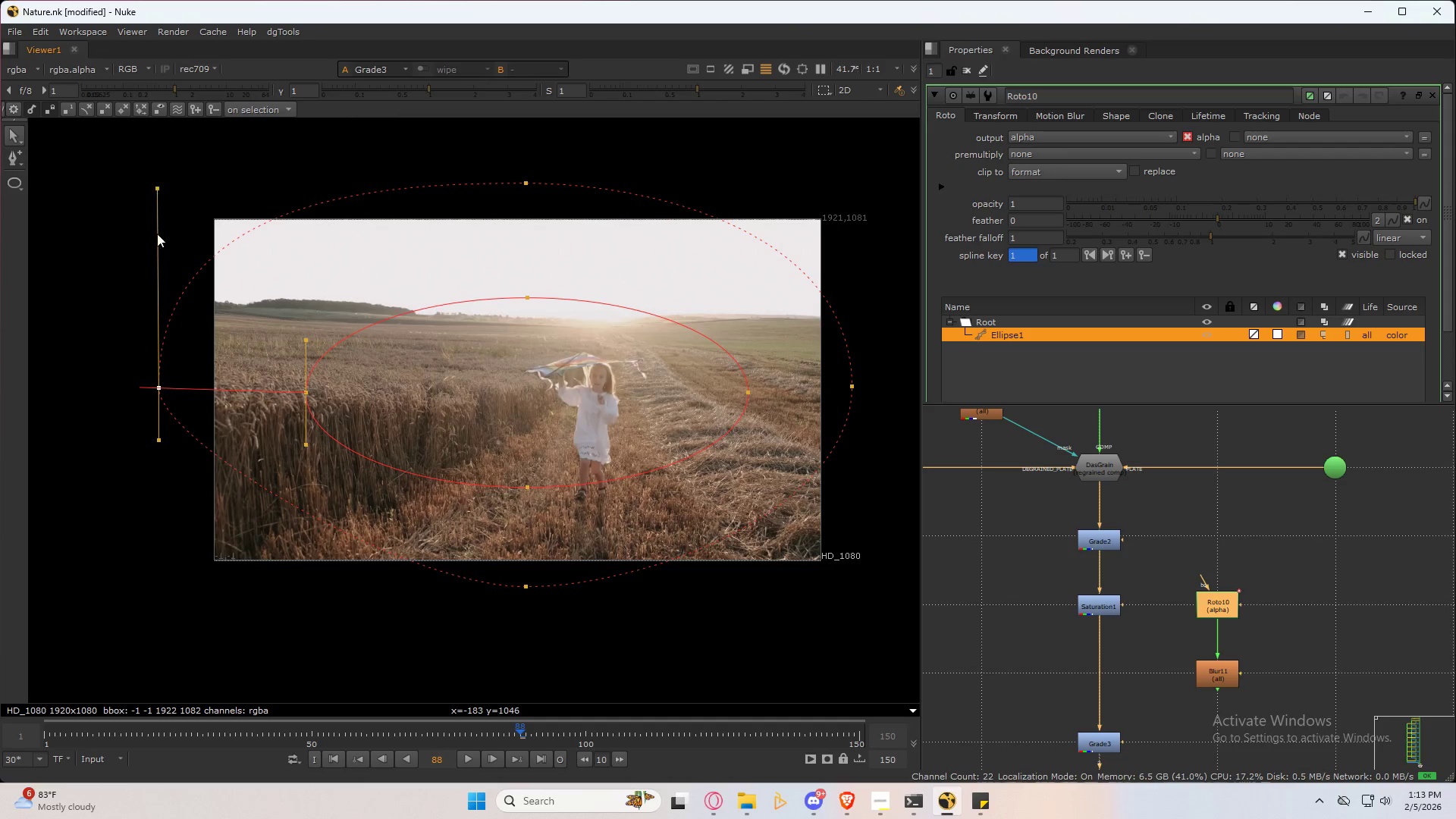 
hold_key(key=ControlLeft, duration=1.52)
left_click_drag(start_coordinate=[157, 443], to_coordinate=[157, 561])
 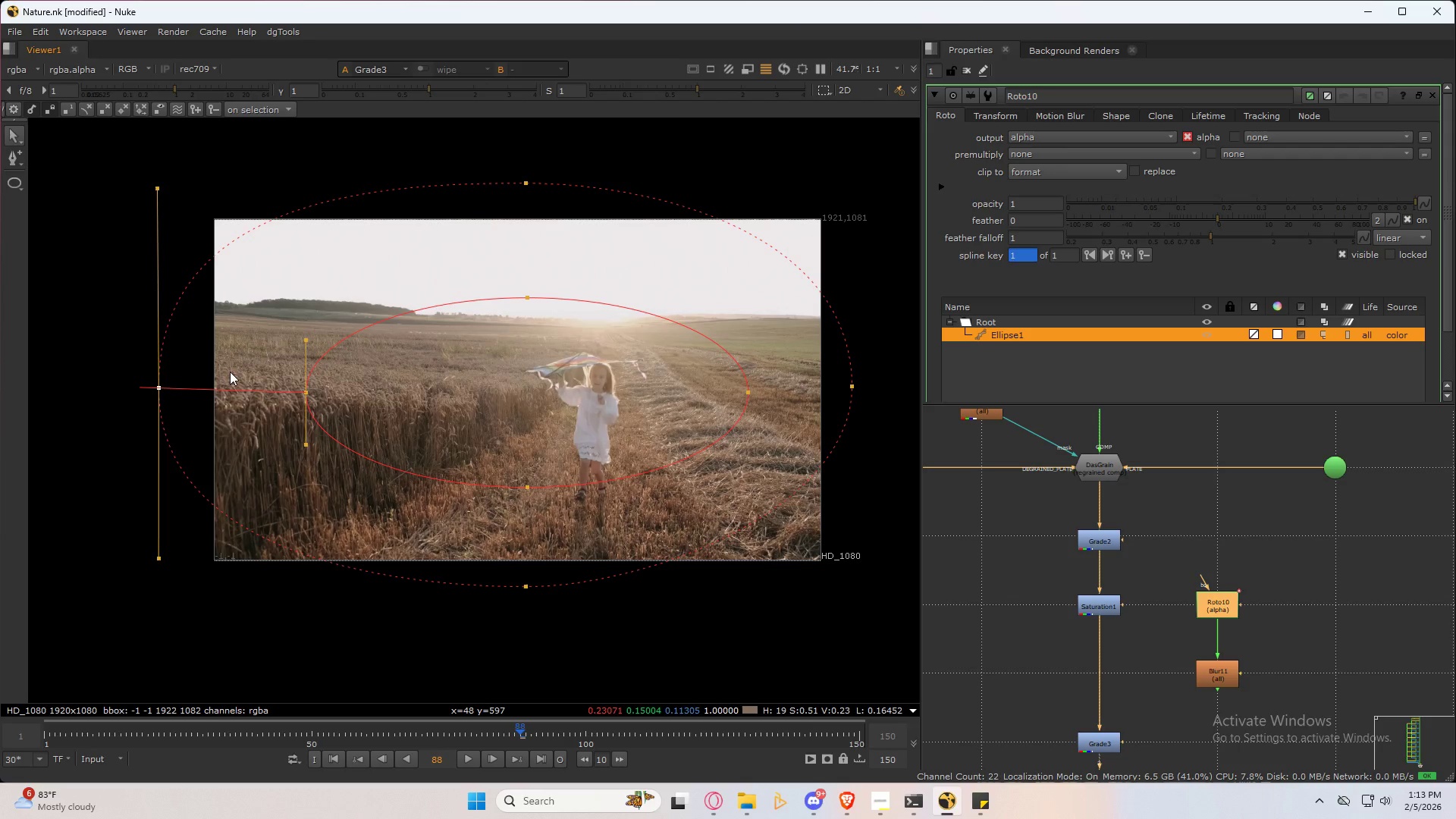 
scroll: coordinate [286, 367], scroll_direction: up, amount: 1.0
 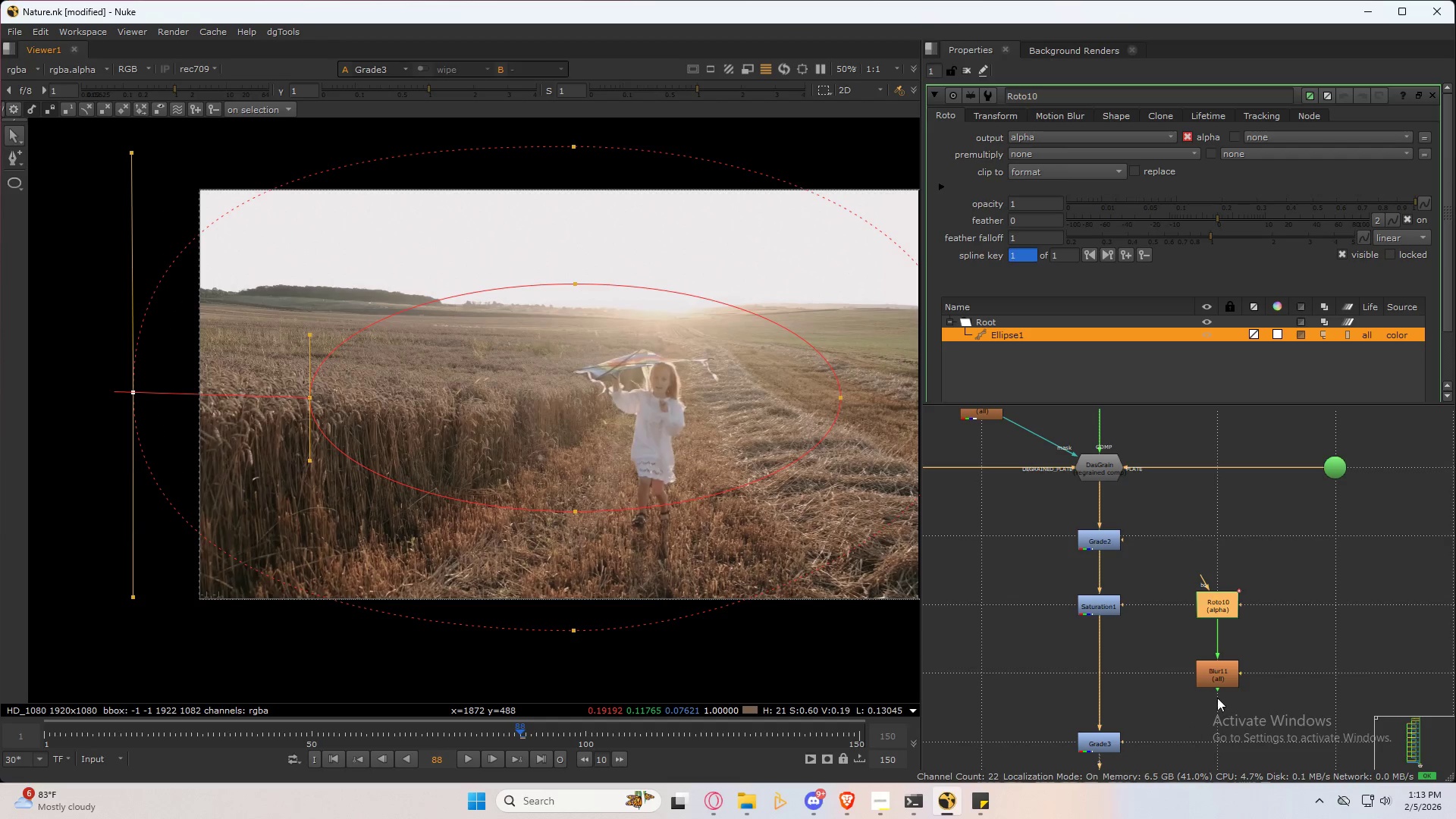 
key(Tab)
type(inv)
 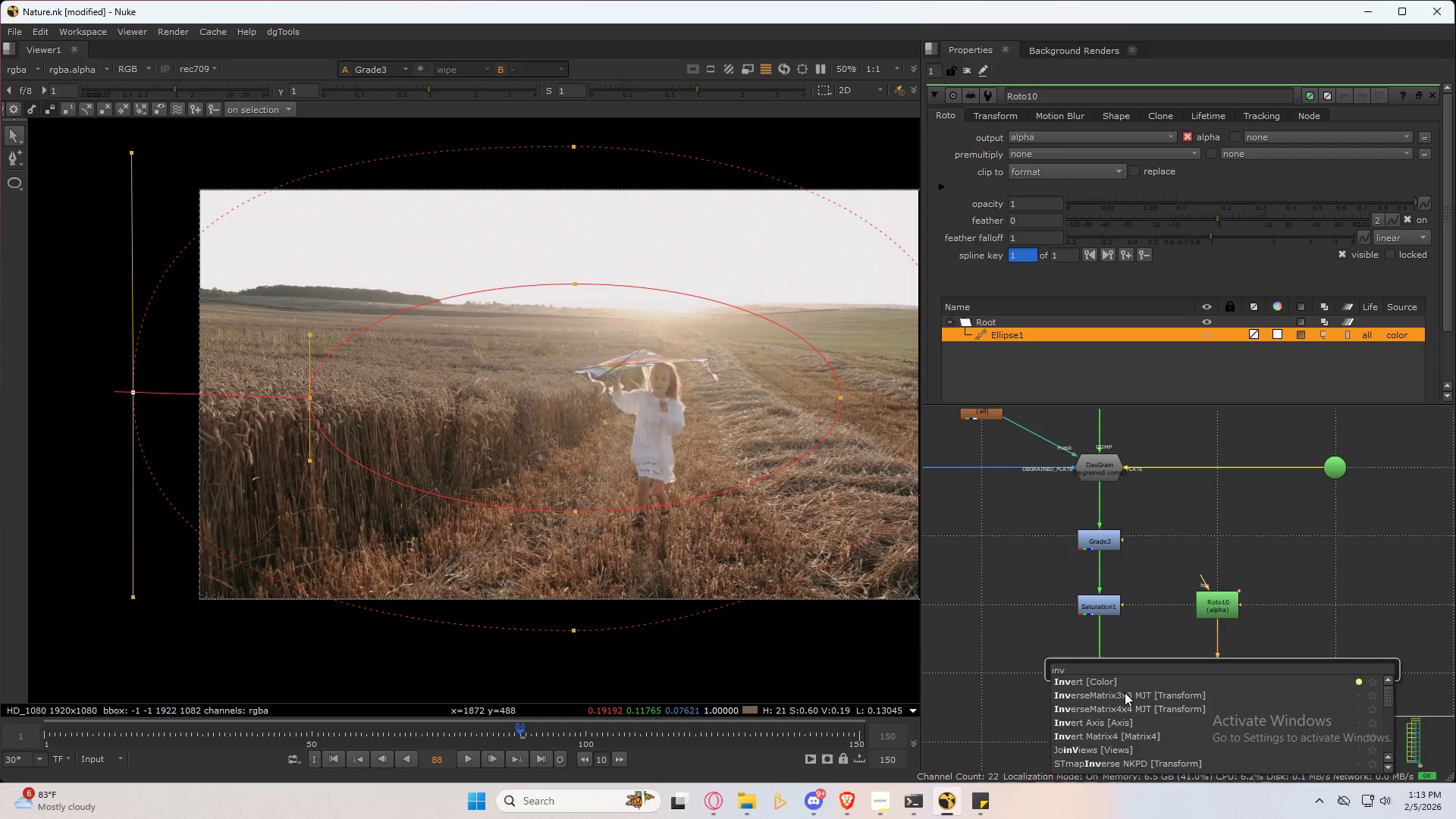 
left_click([1125, 679])
 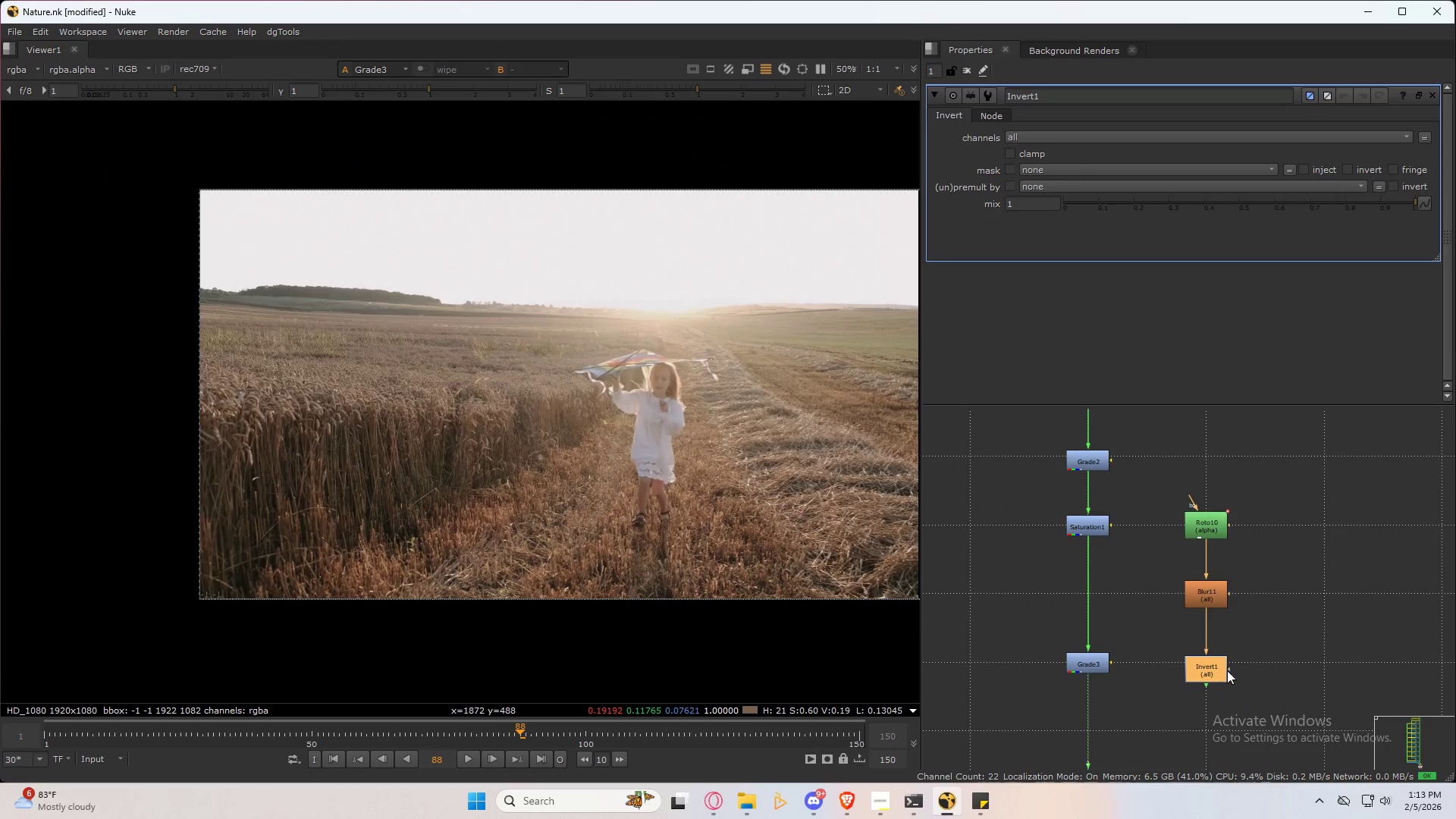 
left_click_drag(start_coordinate=[1207, 664], to_coordinate=[1207, 659])
 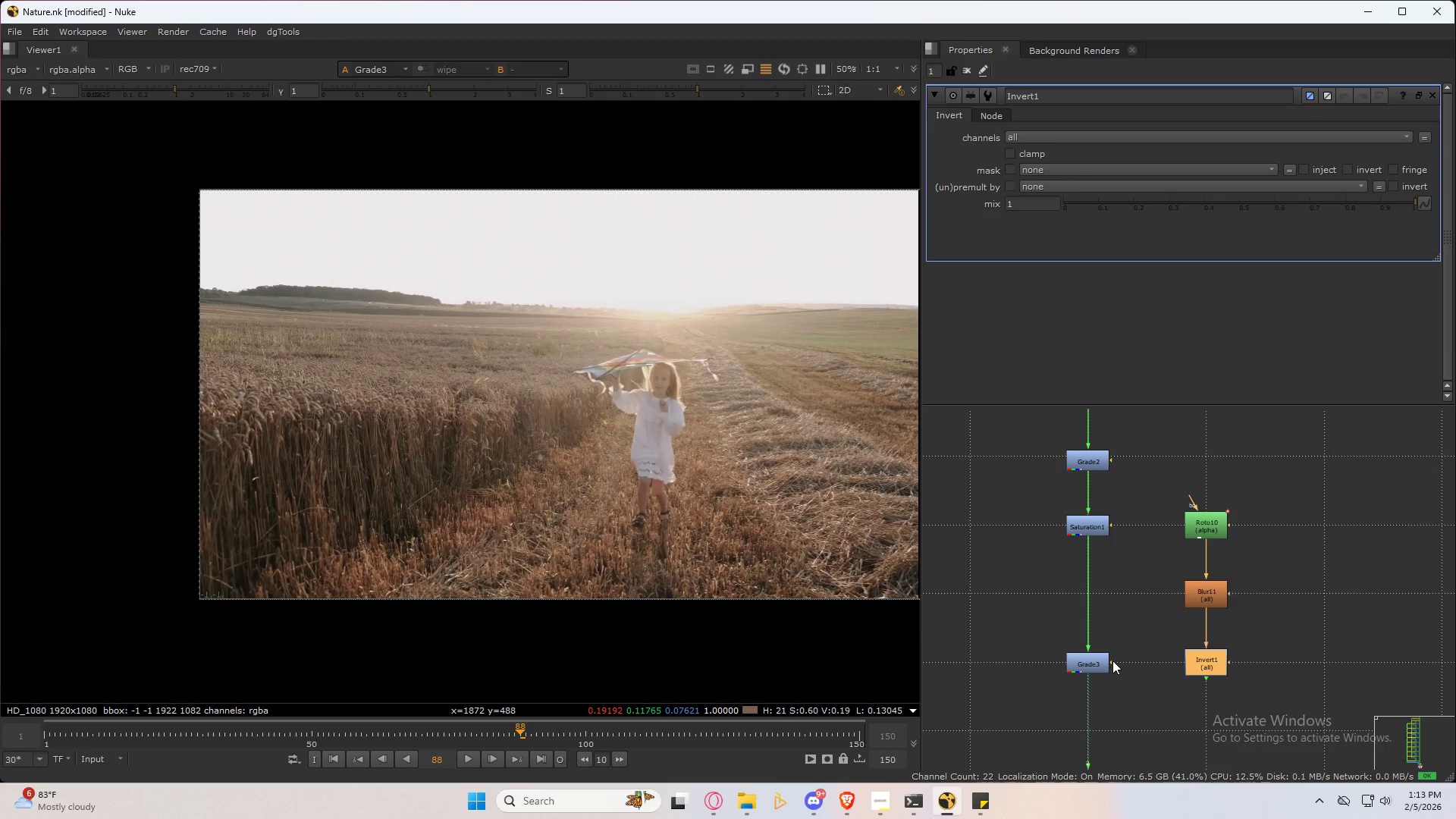 
left_click_drag(start_coordinate=[1112, 661], to_coordinate=[1203, 661])
 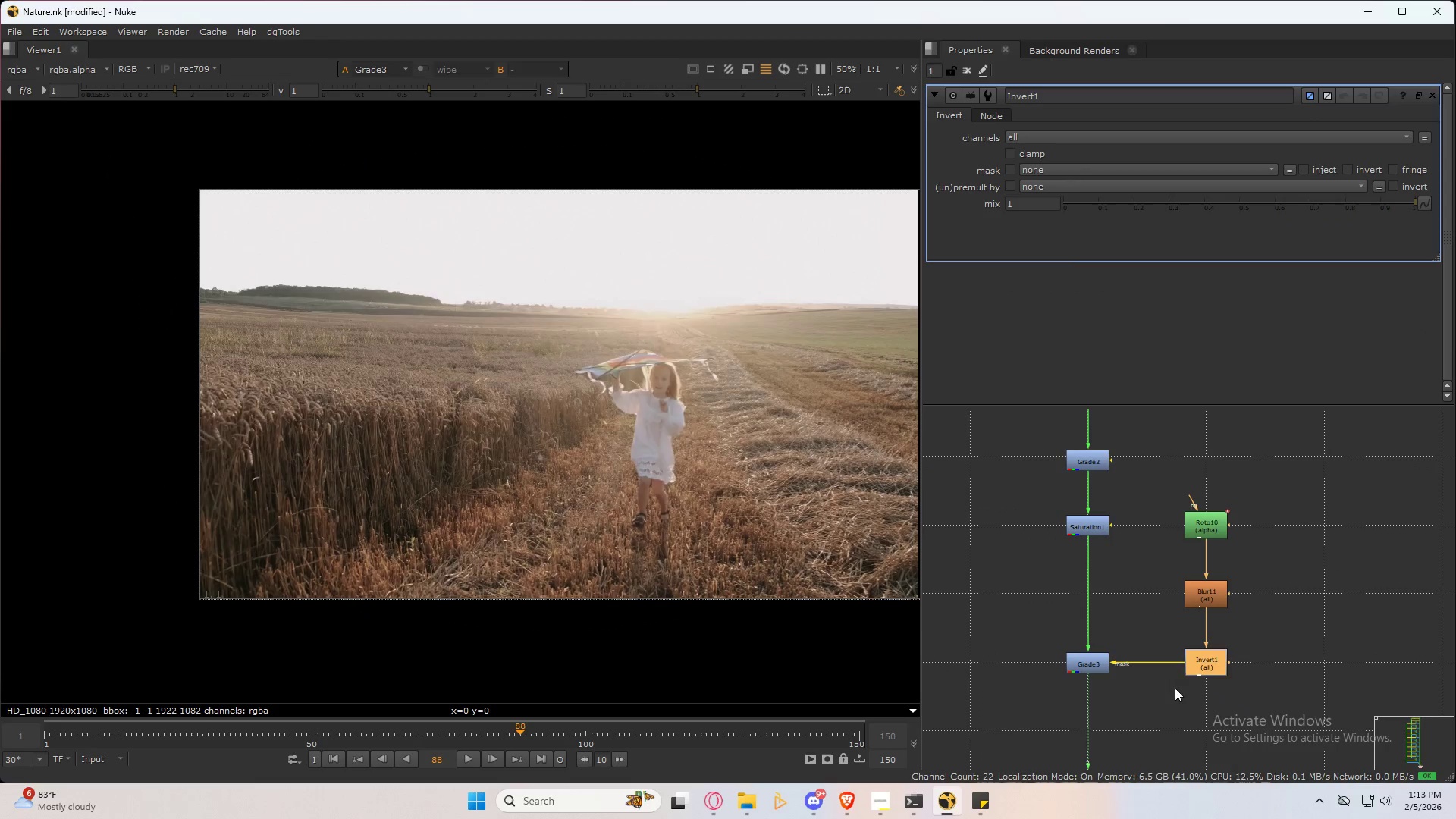 
left_click_drag(start_coordinate=[1146, 713], to_coordinate=[1141, 713])
 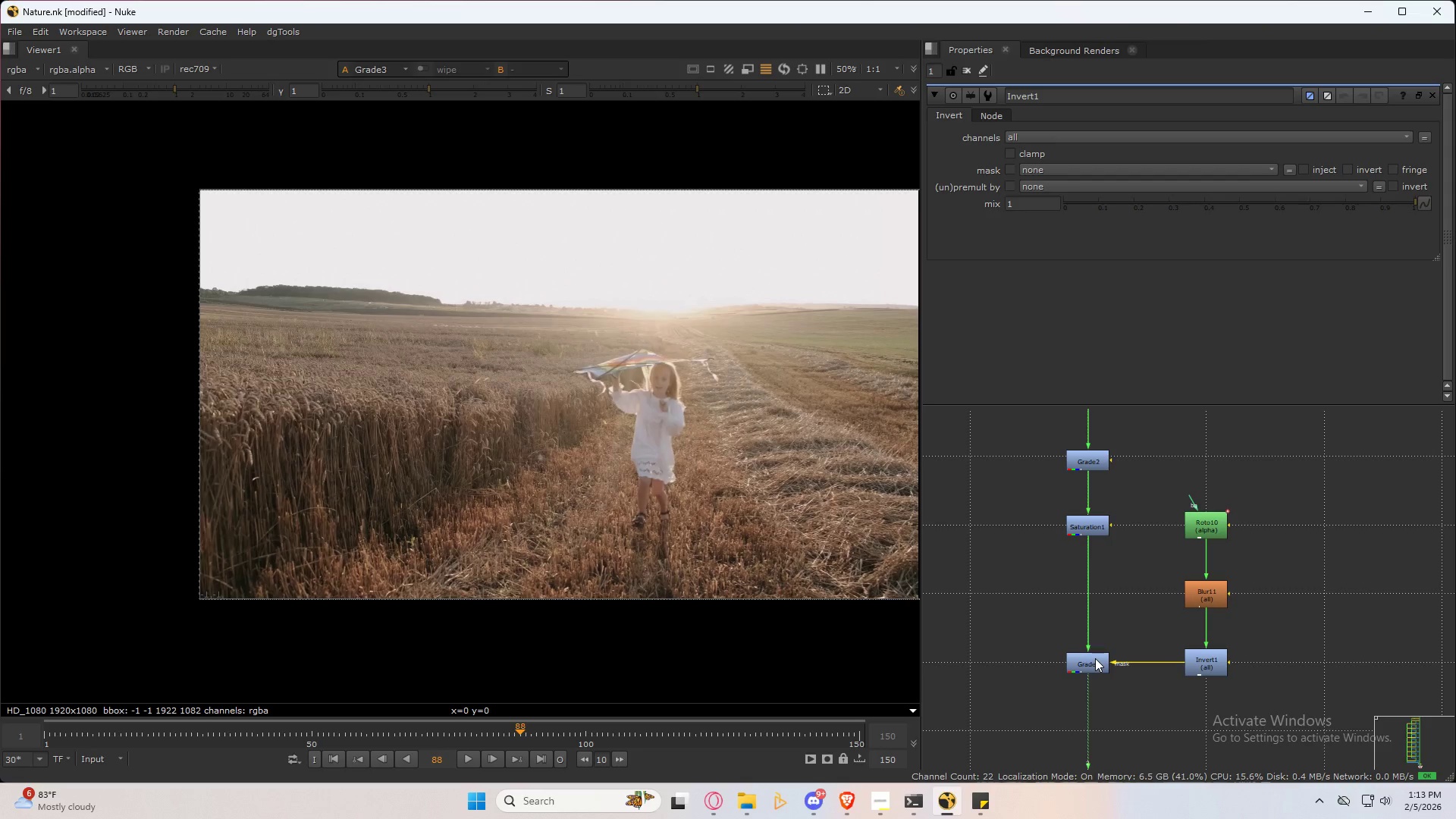 
double_click([1095, 658])
 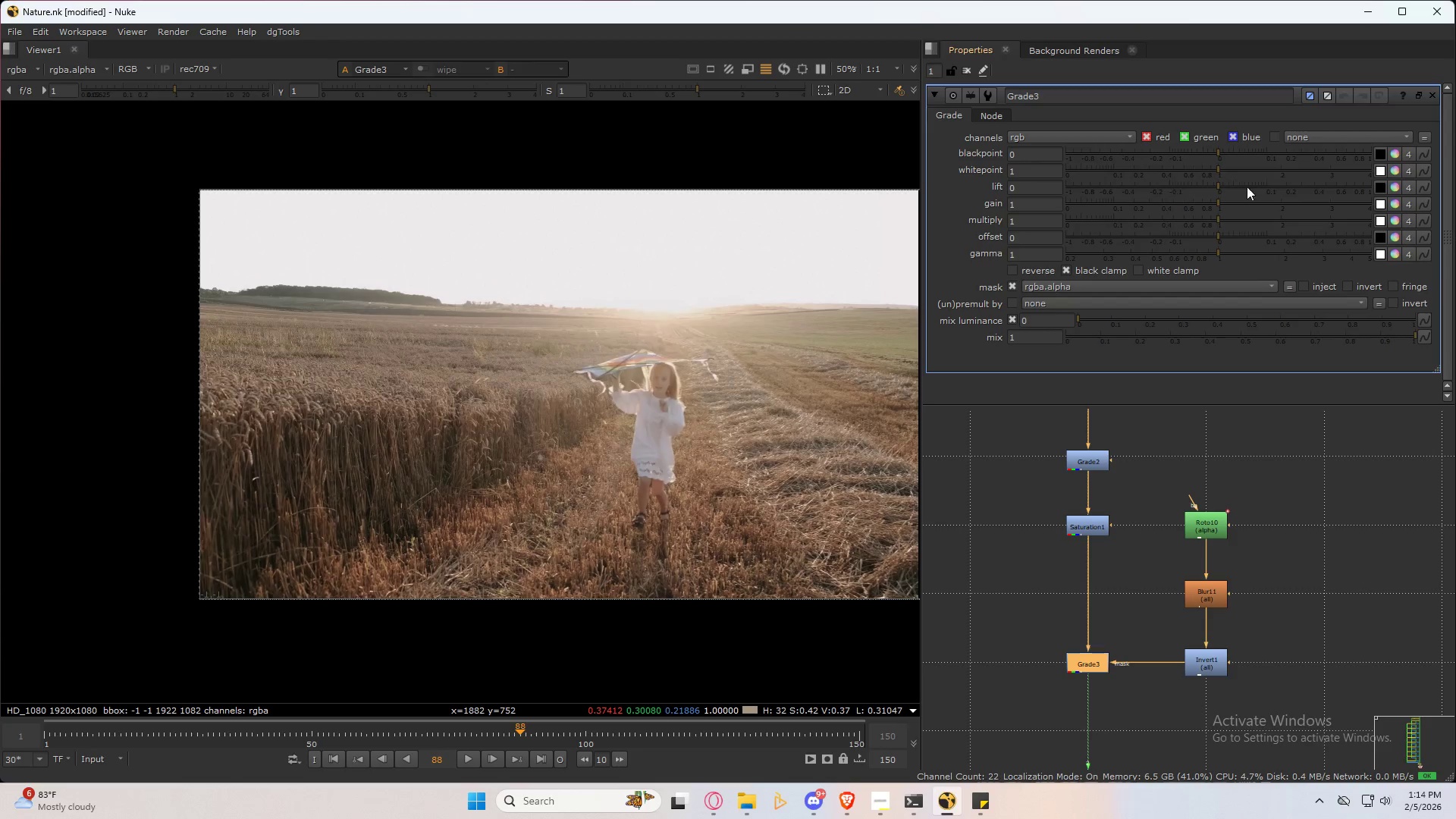 
hold_key(key=ControlLeft, duration=0.38)
left_click([1394, 205])
 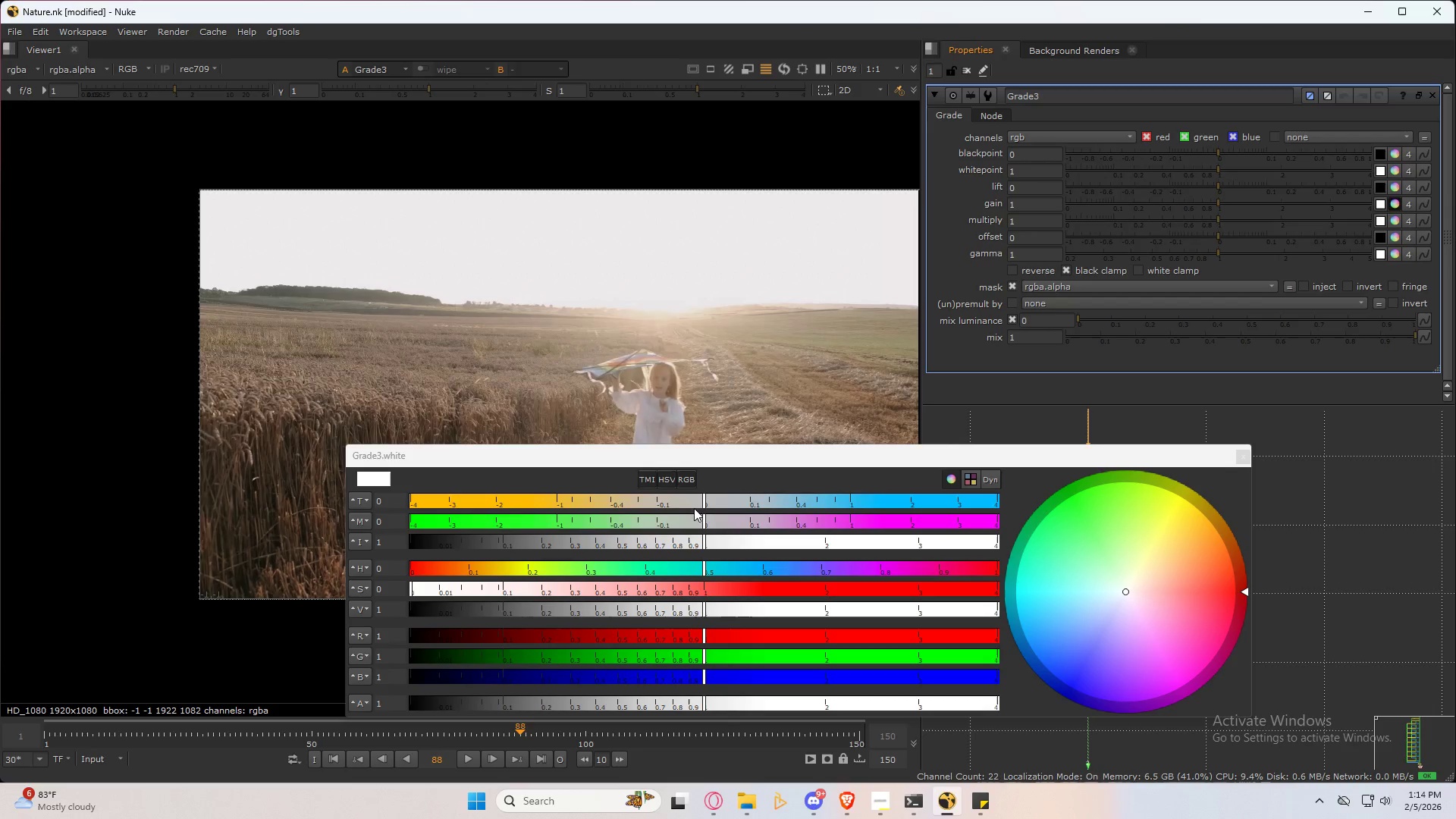 
left_click_drag(start_coordinate=[703, 499], to_coordinate=[614, 491])
 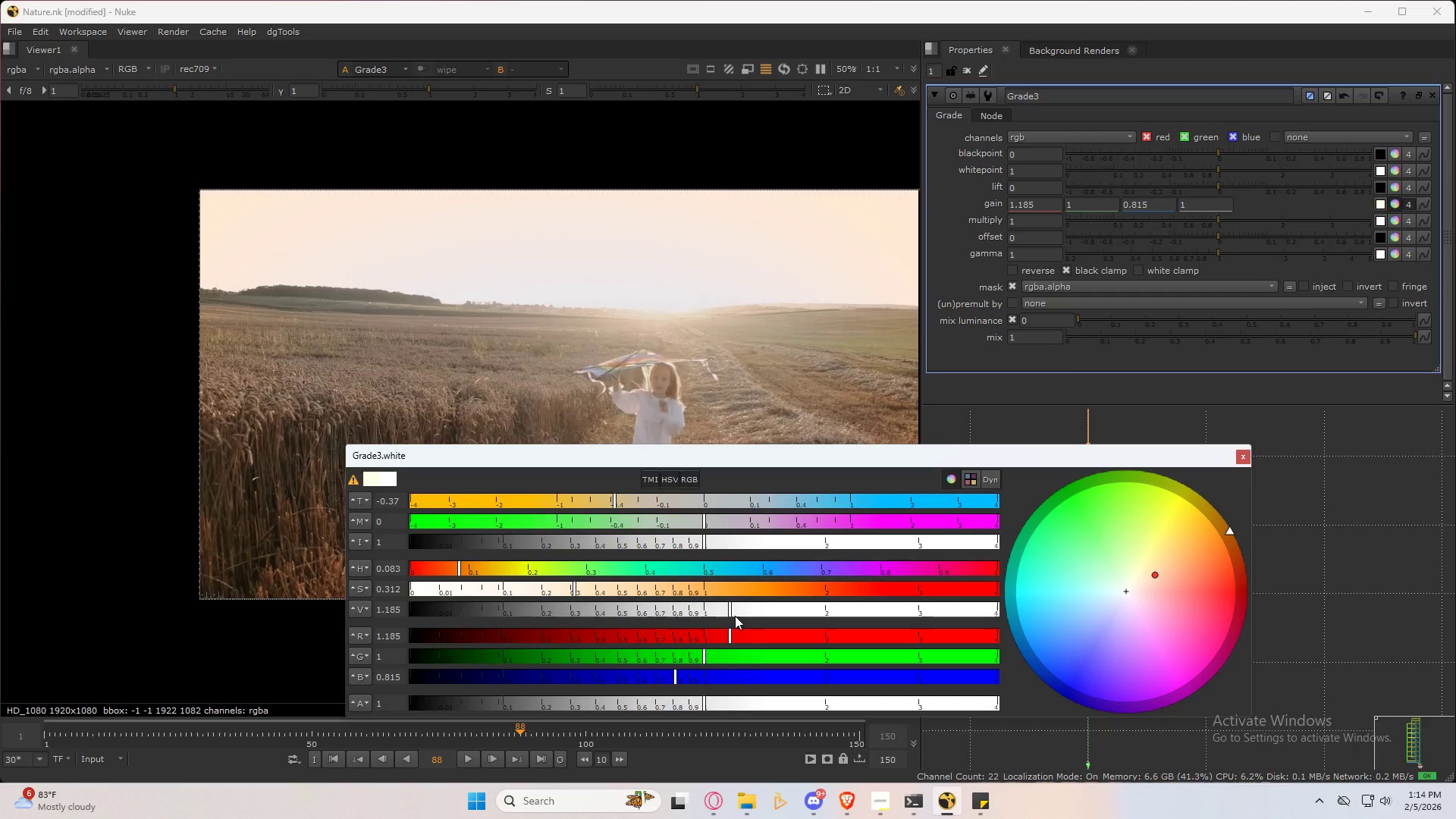 
left_click_drag(start_coordinate=[730, 610], to_coordinate=[686, 605])
 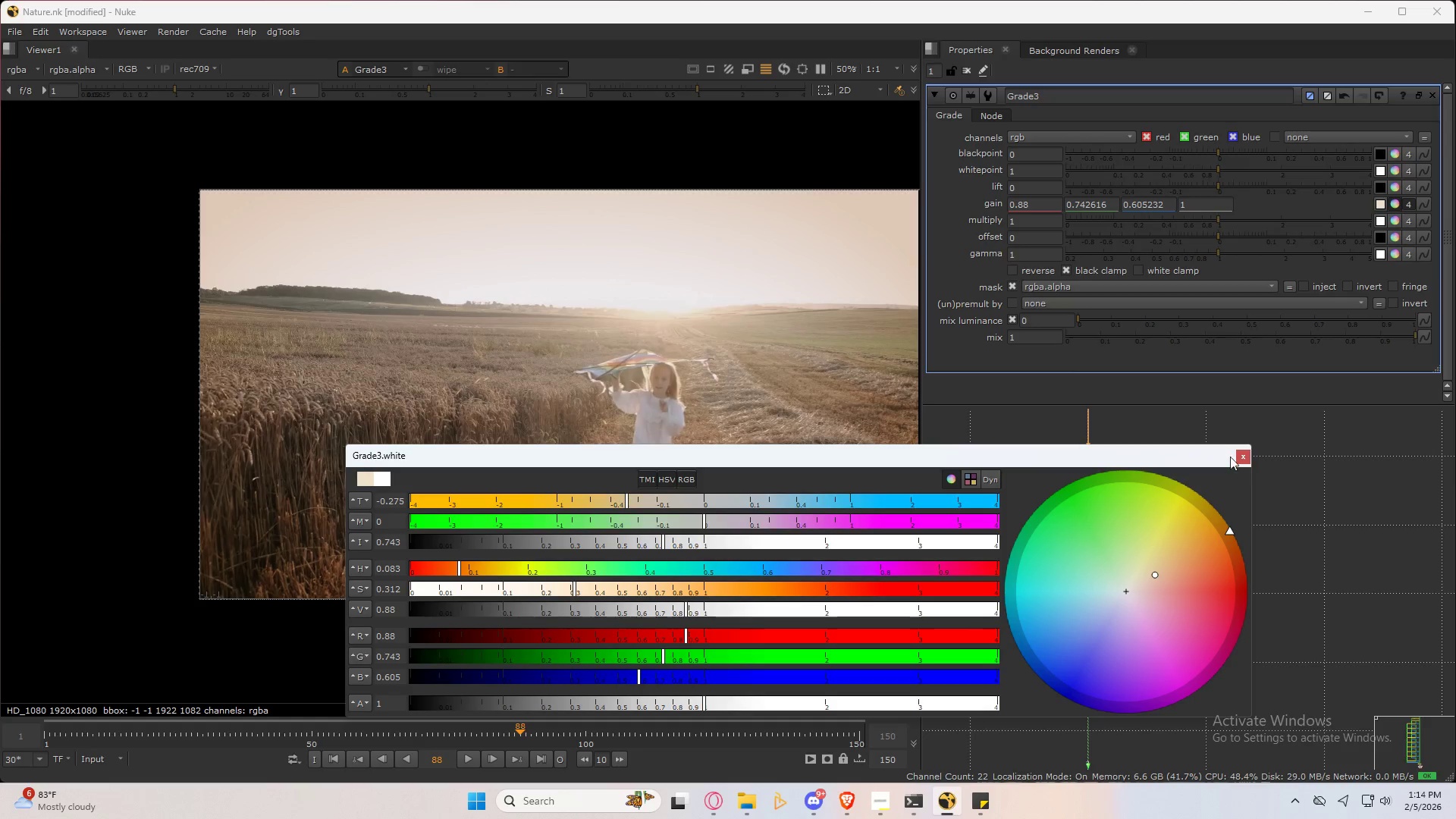 
left_click([1237, 457])
 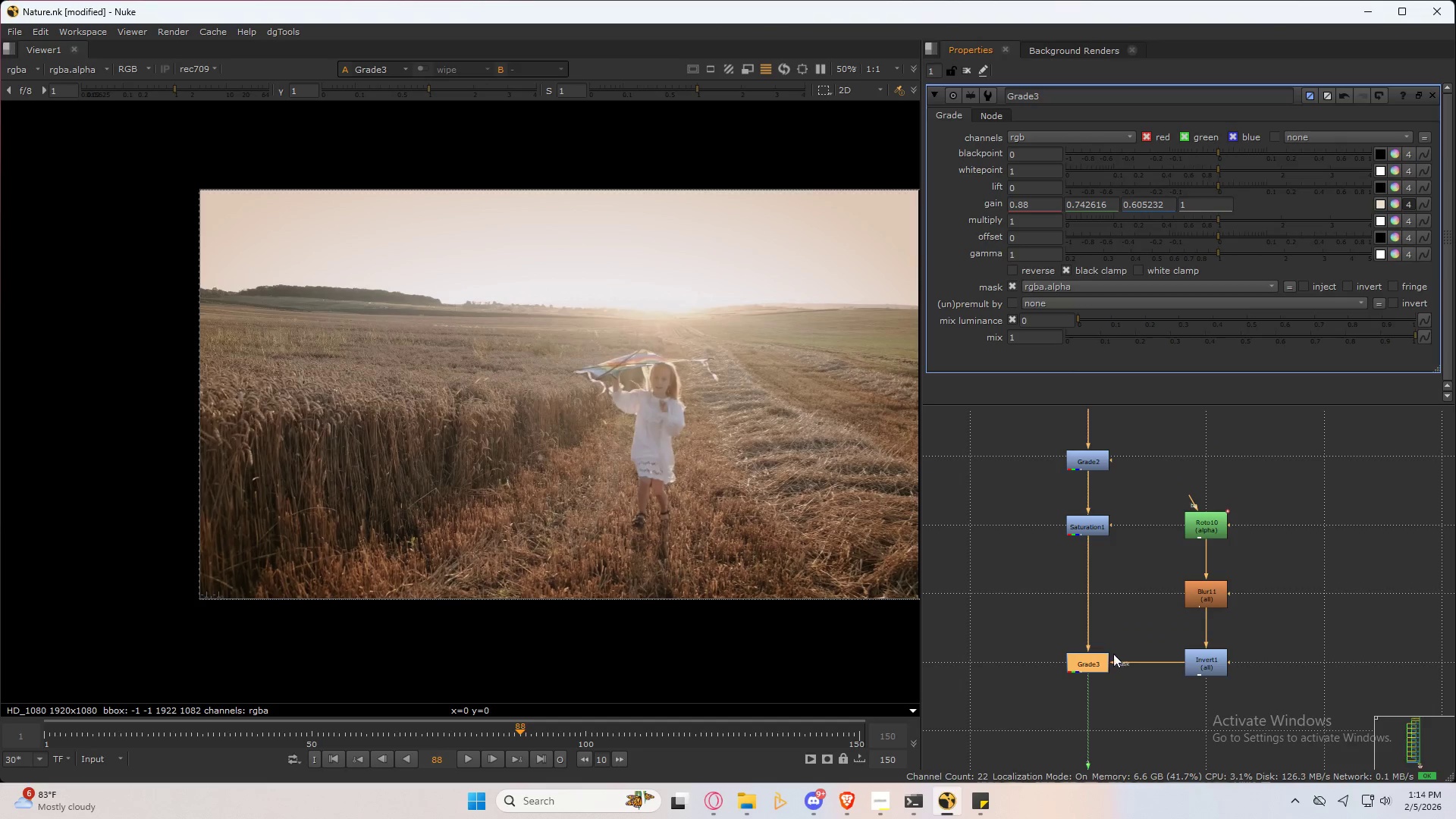 
left_click([1090, 665])
 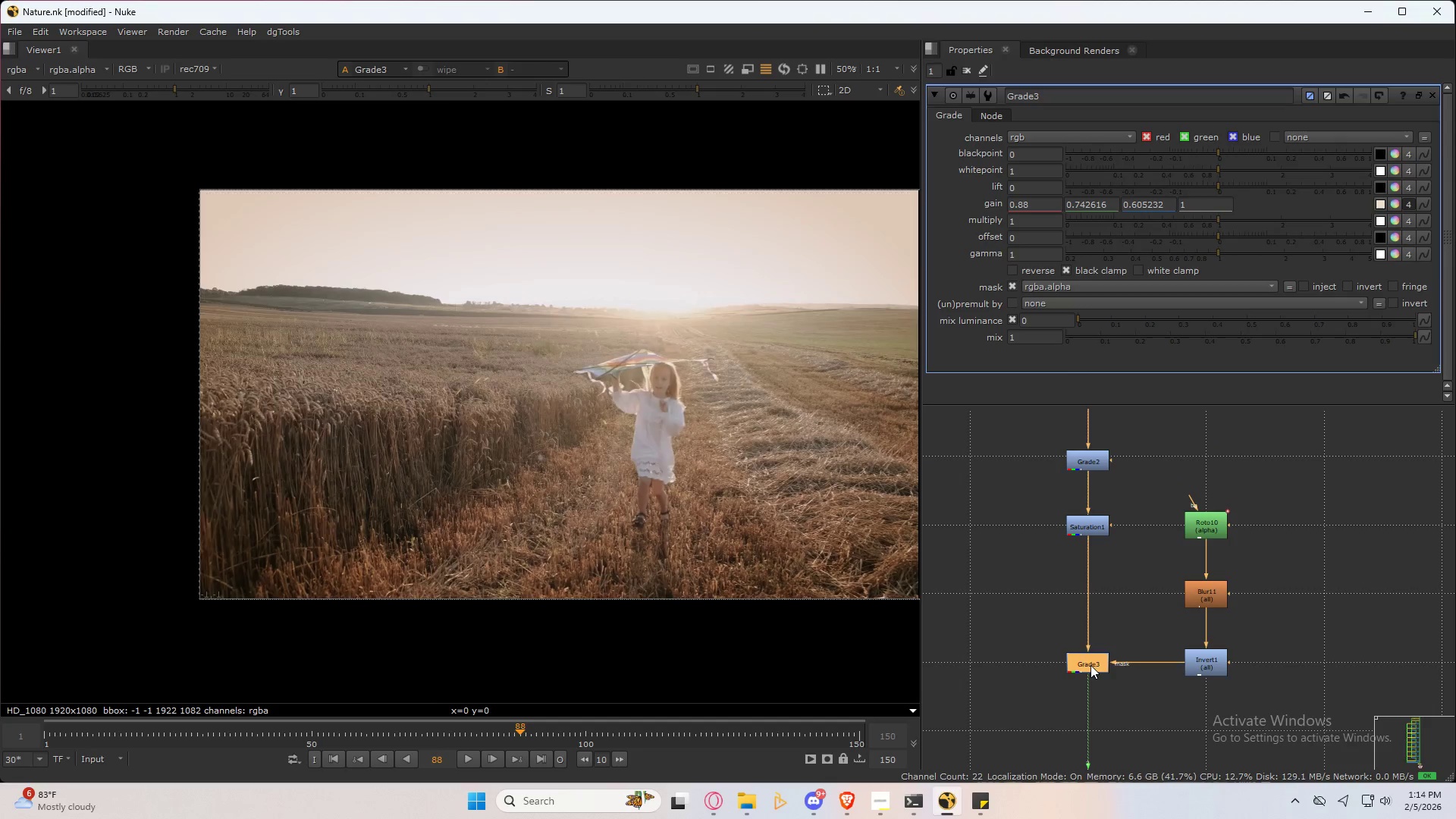 
type(dddd)
 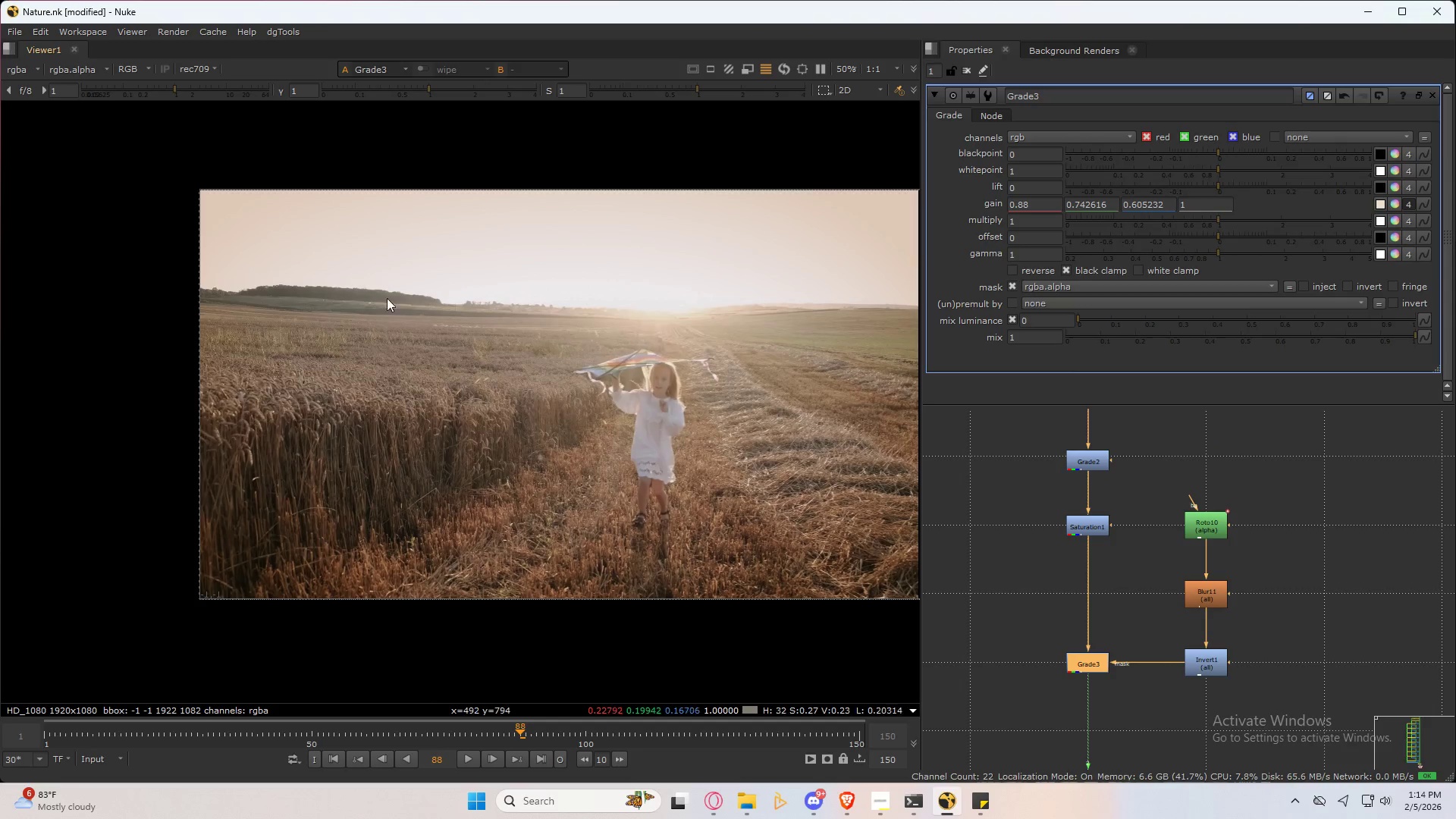 
scroll: coordinate [385, 290], scroll_direction: down, amount: 1.0
 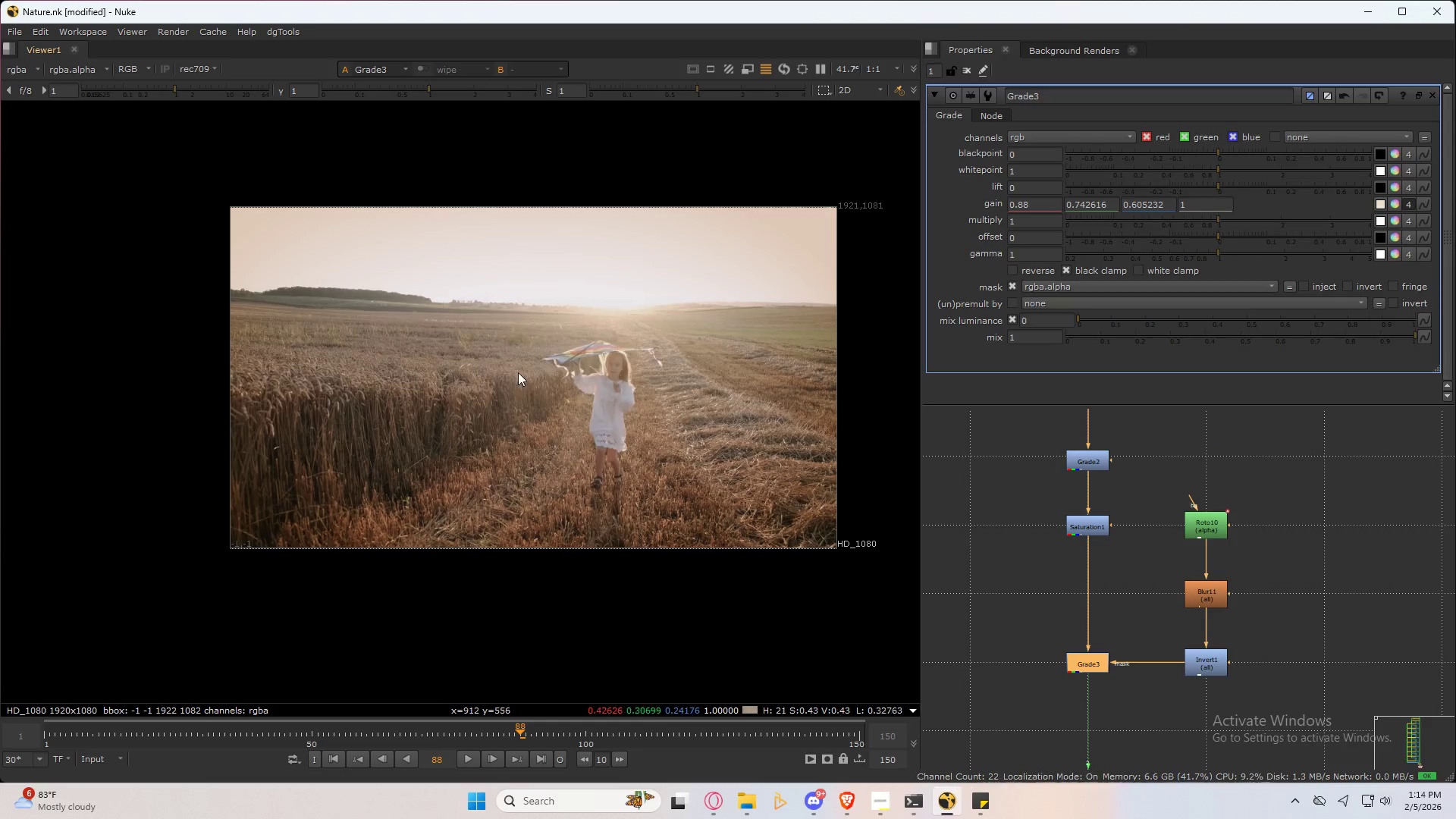 
scroll: coordinate [438, 356], scroll_direction: up, amount: 1.0
 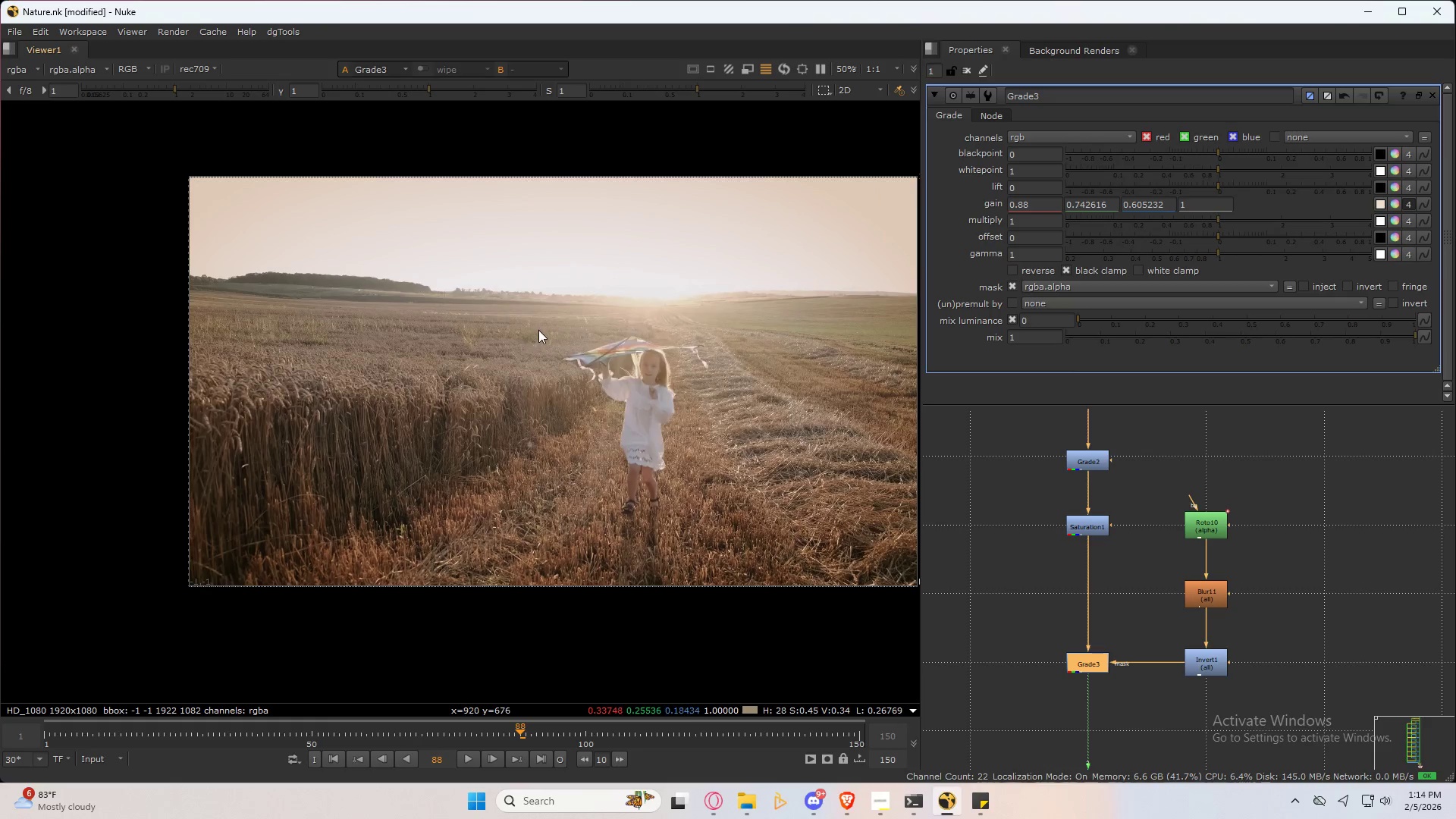 
left_click([489, 328])
 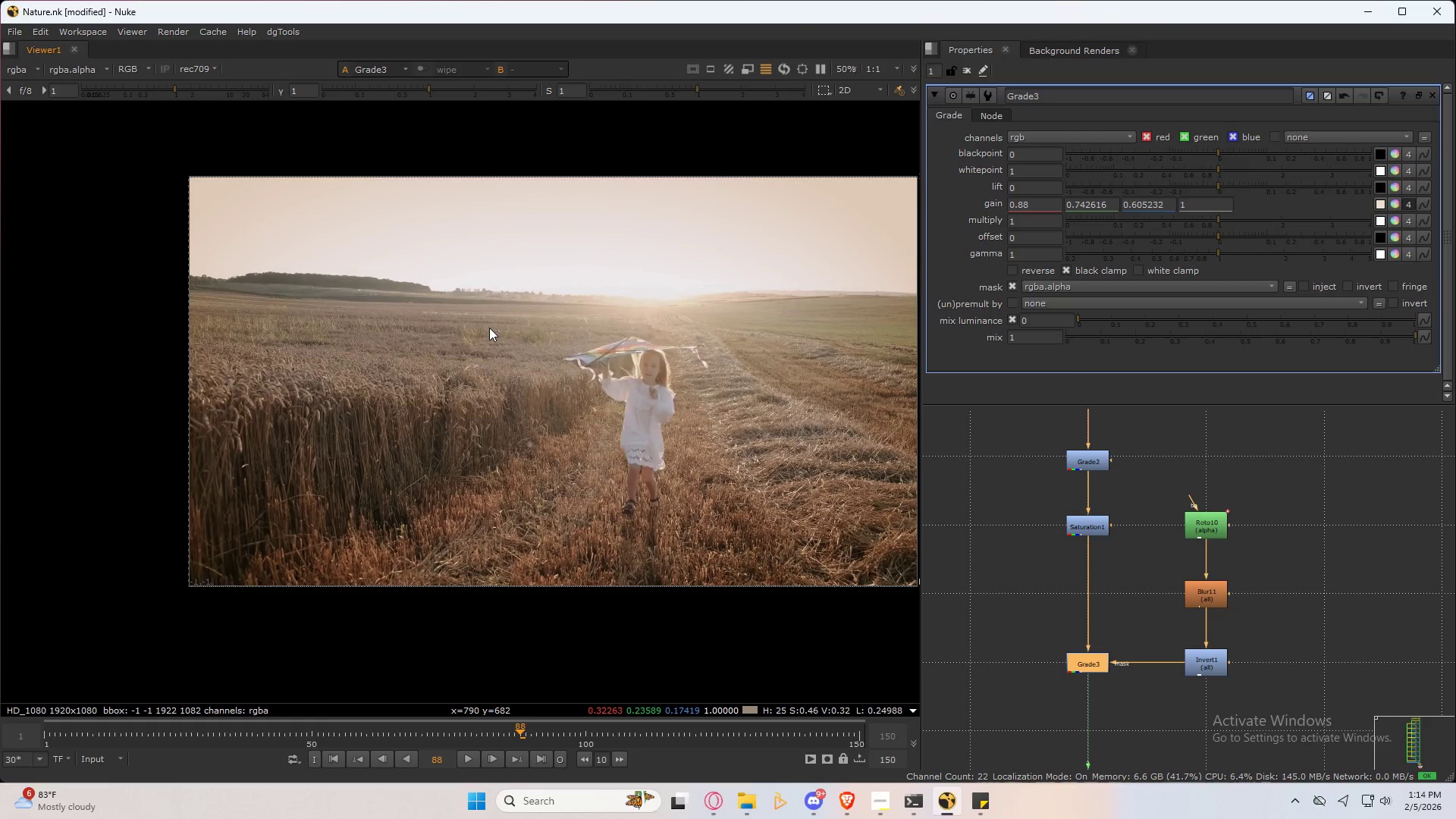 
key(3)
 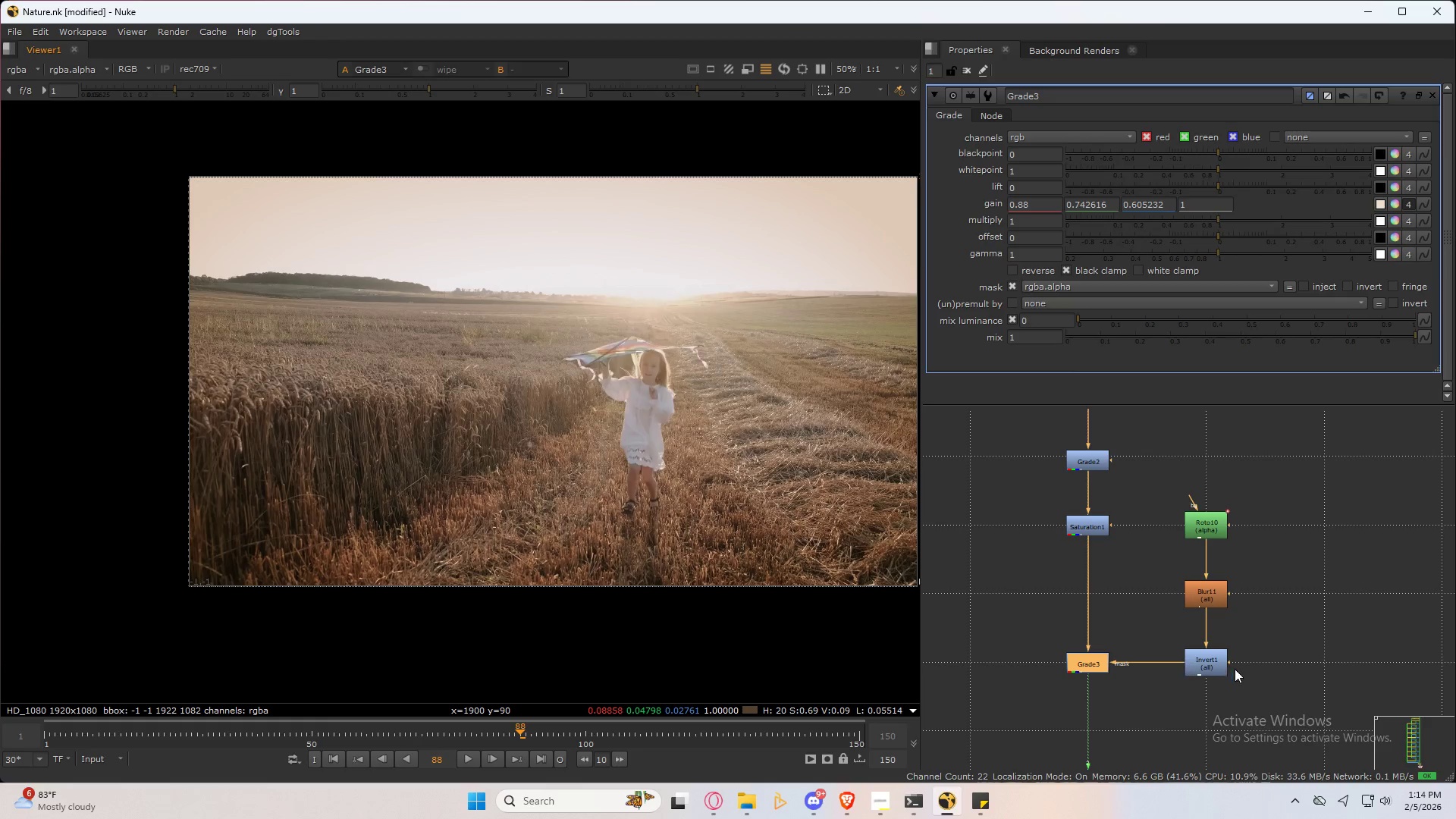 
left_click_drag(start_coordinate=[1225, 543], to_coordinate=[1194, 517])
 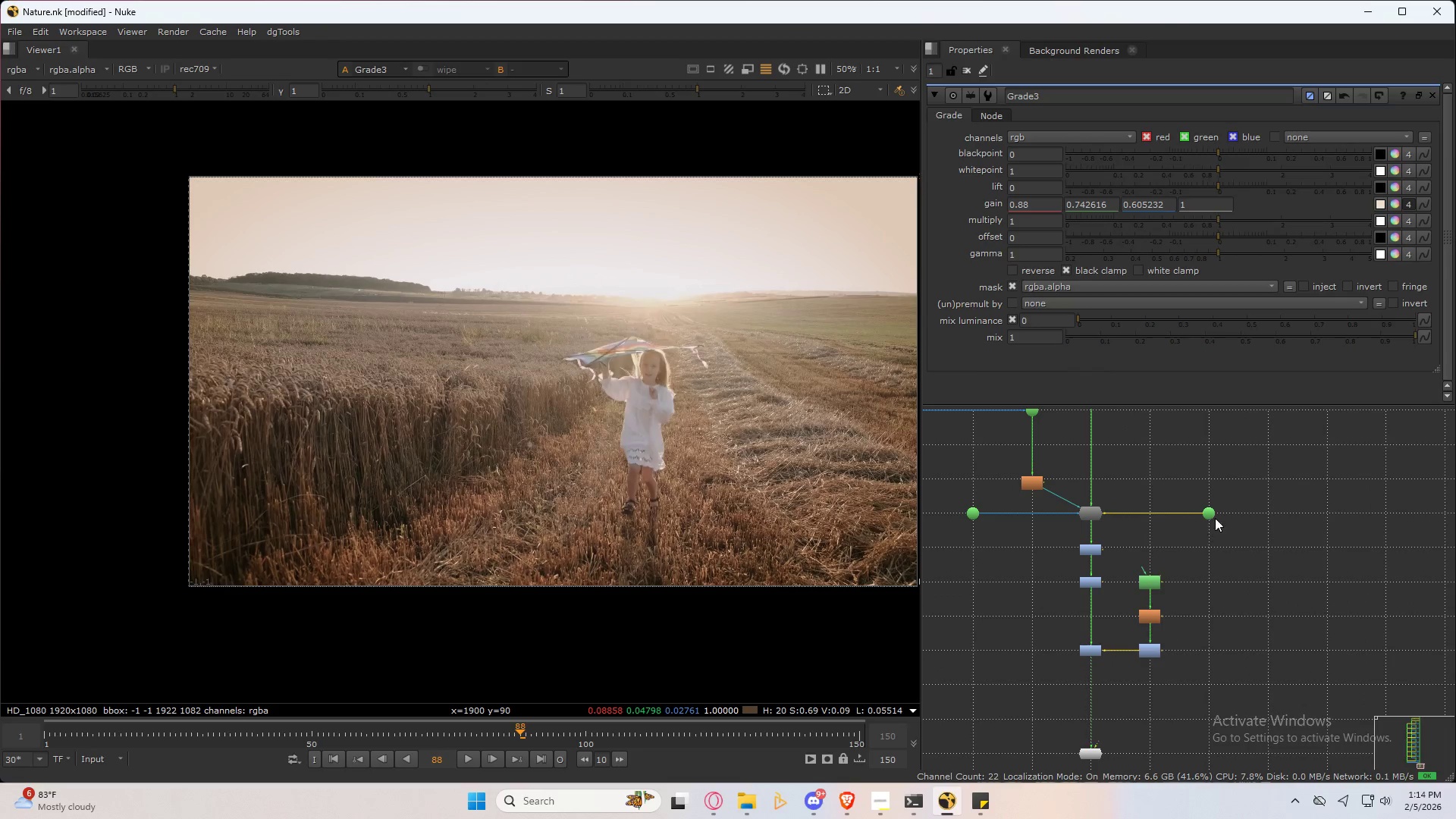 
scroll: coordinate [1173, 627], scroll_direction: down, amount: 4.0
 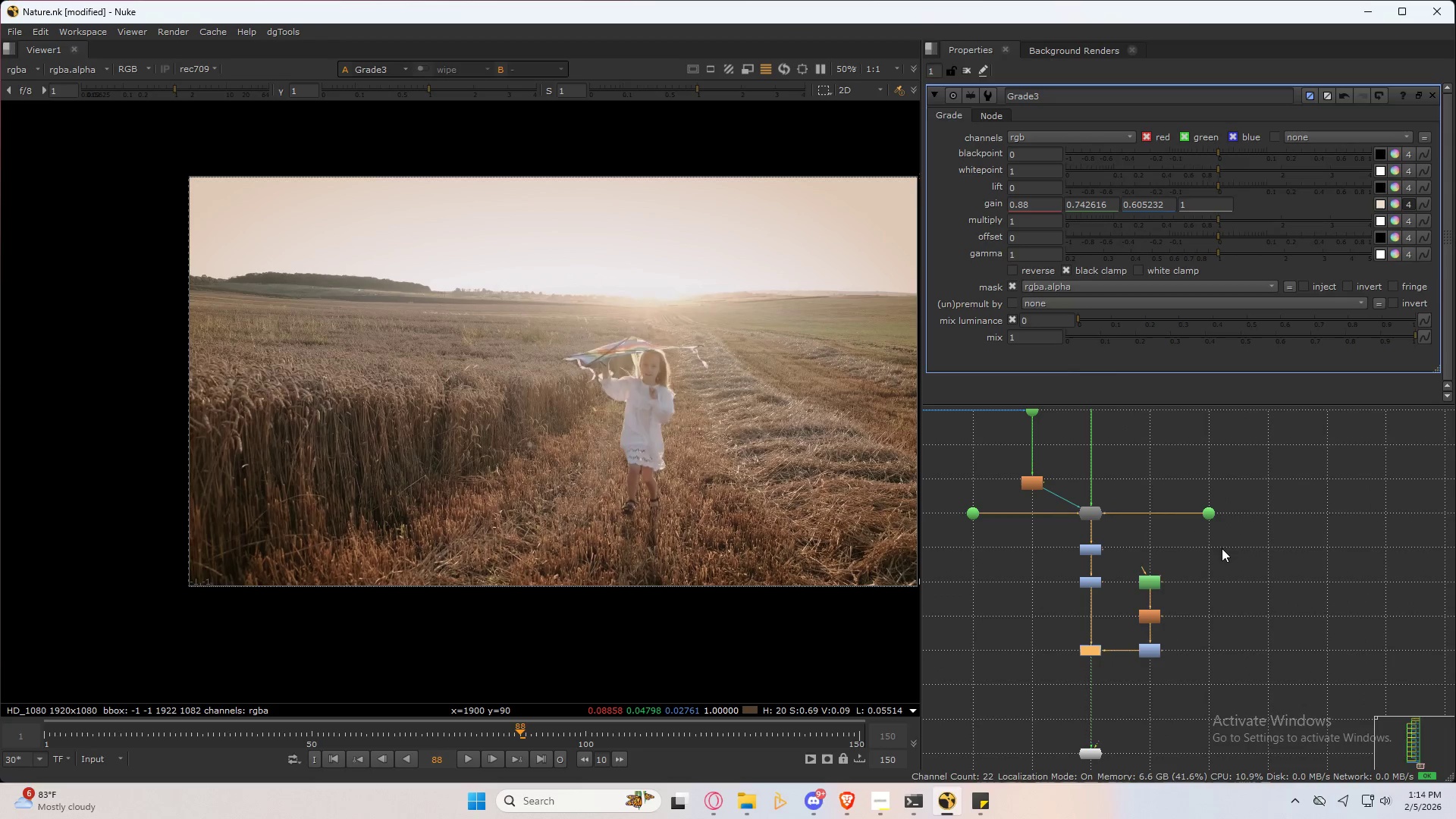 
left_click_drag(start_coordinate=[1228, 532], to_coordinate=[1159, 463])
 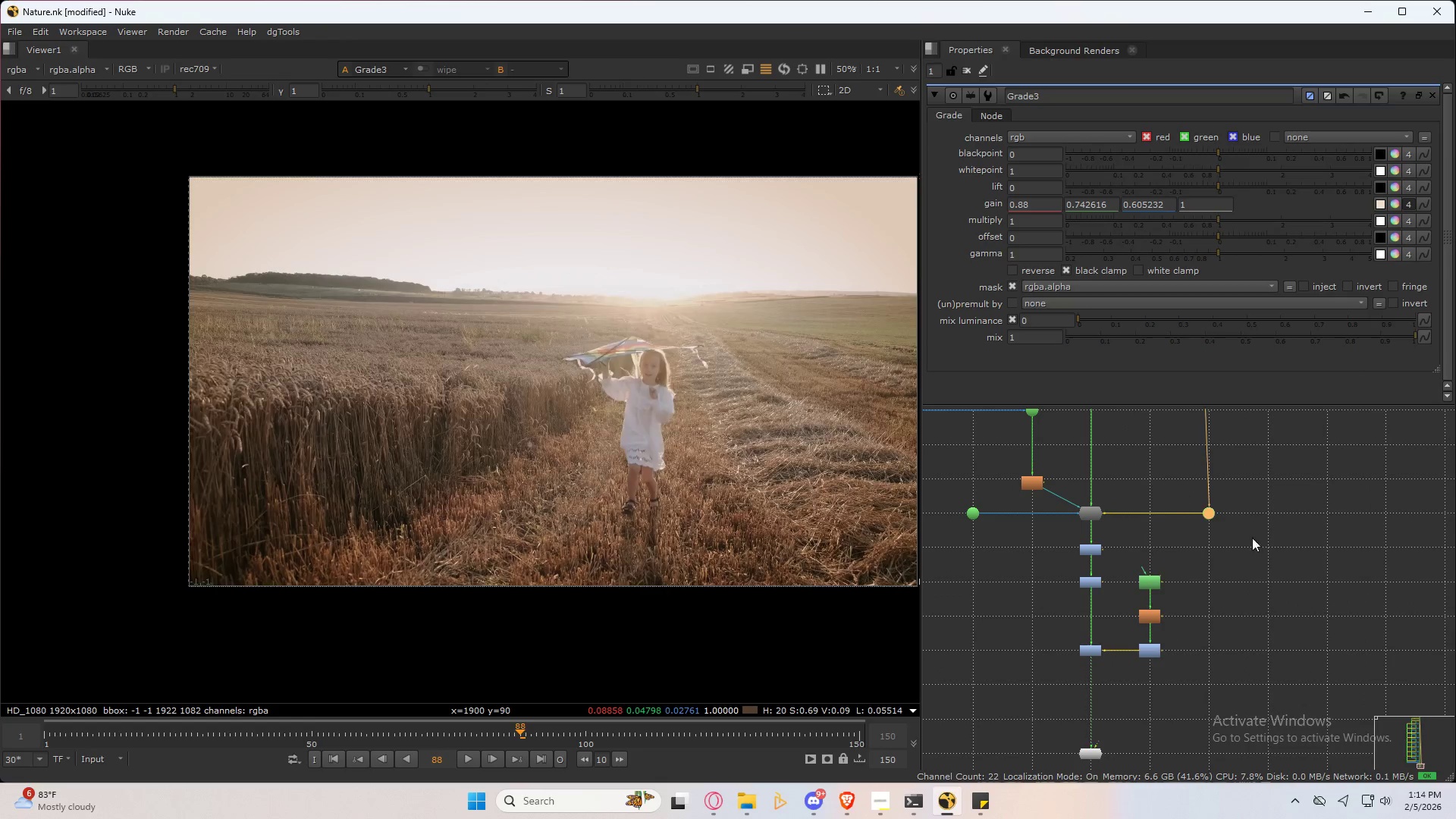 
key(3)
 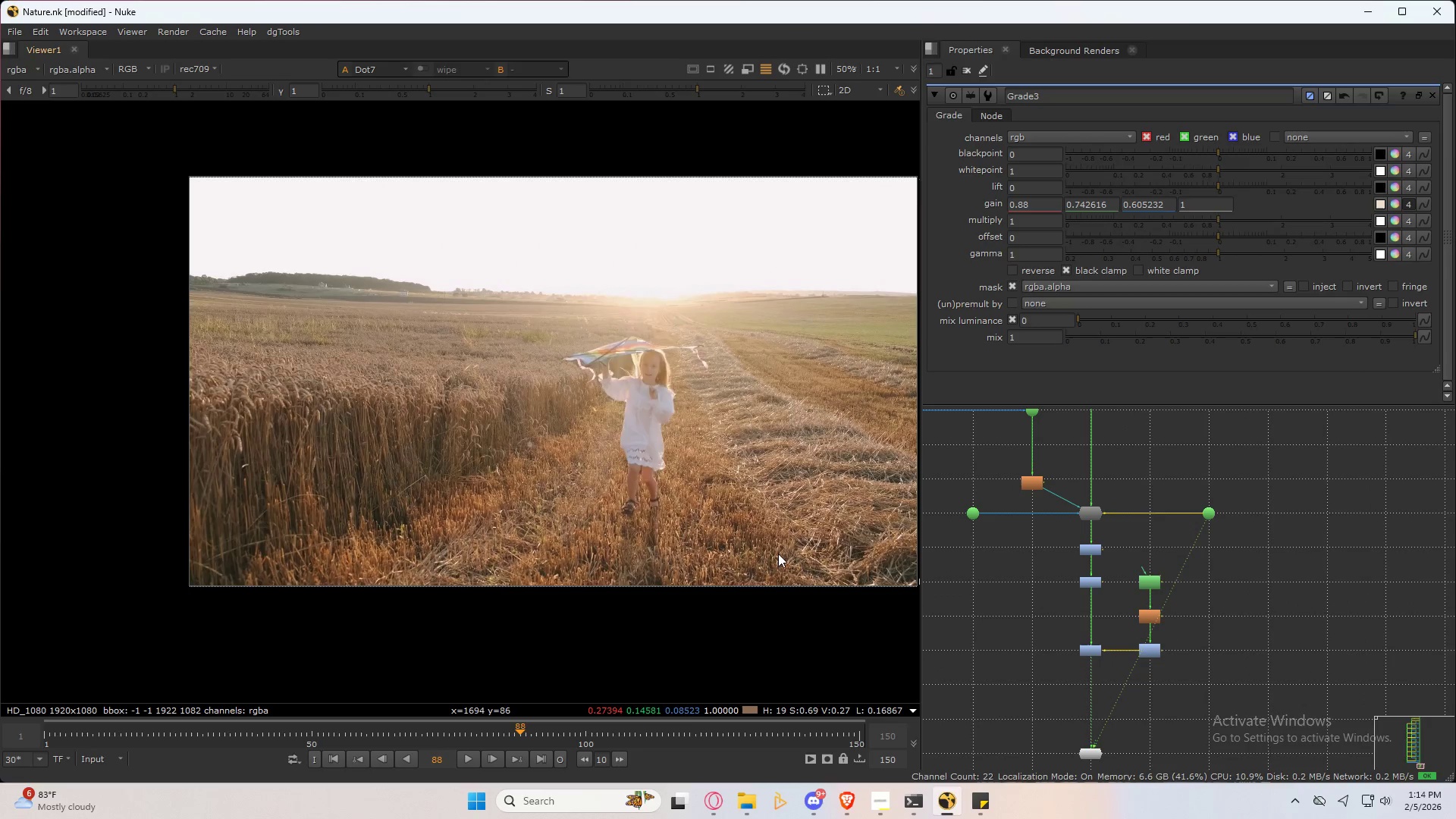 
double_click([620, 481])
 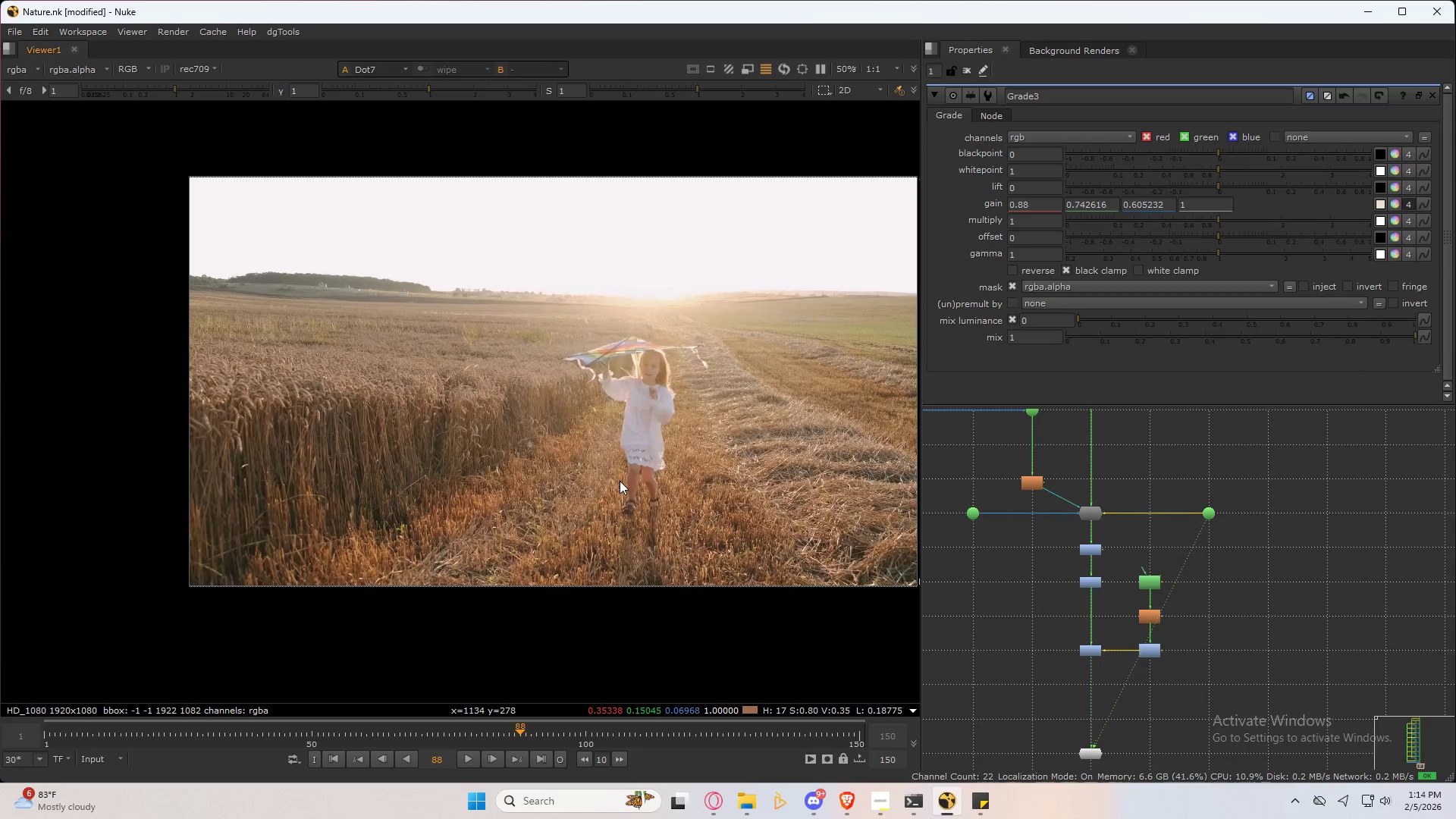 
type(23)
 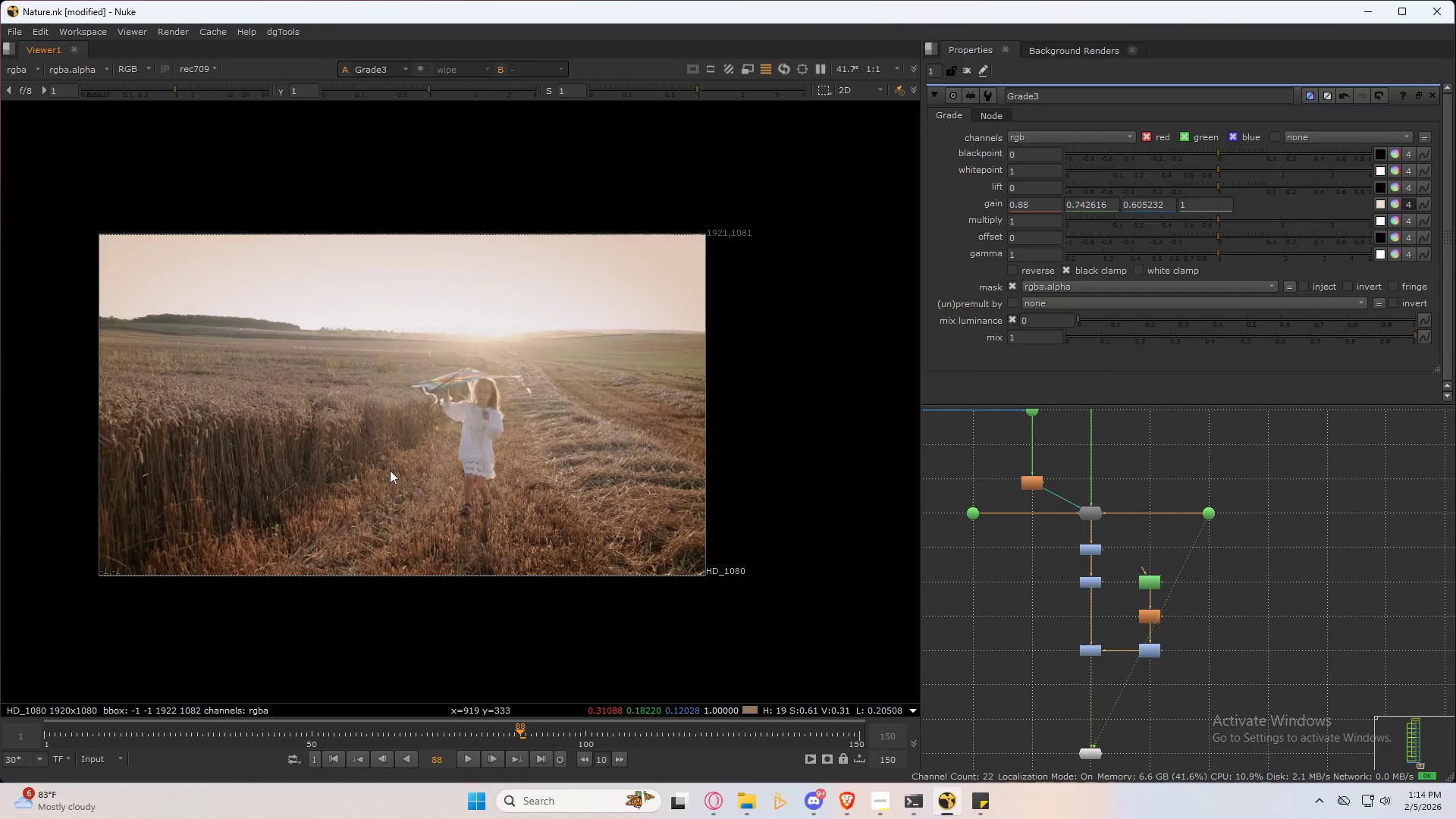 
scroll: coordinate [510, 488], scroll_direction: down, amount: 1.0
 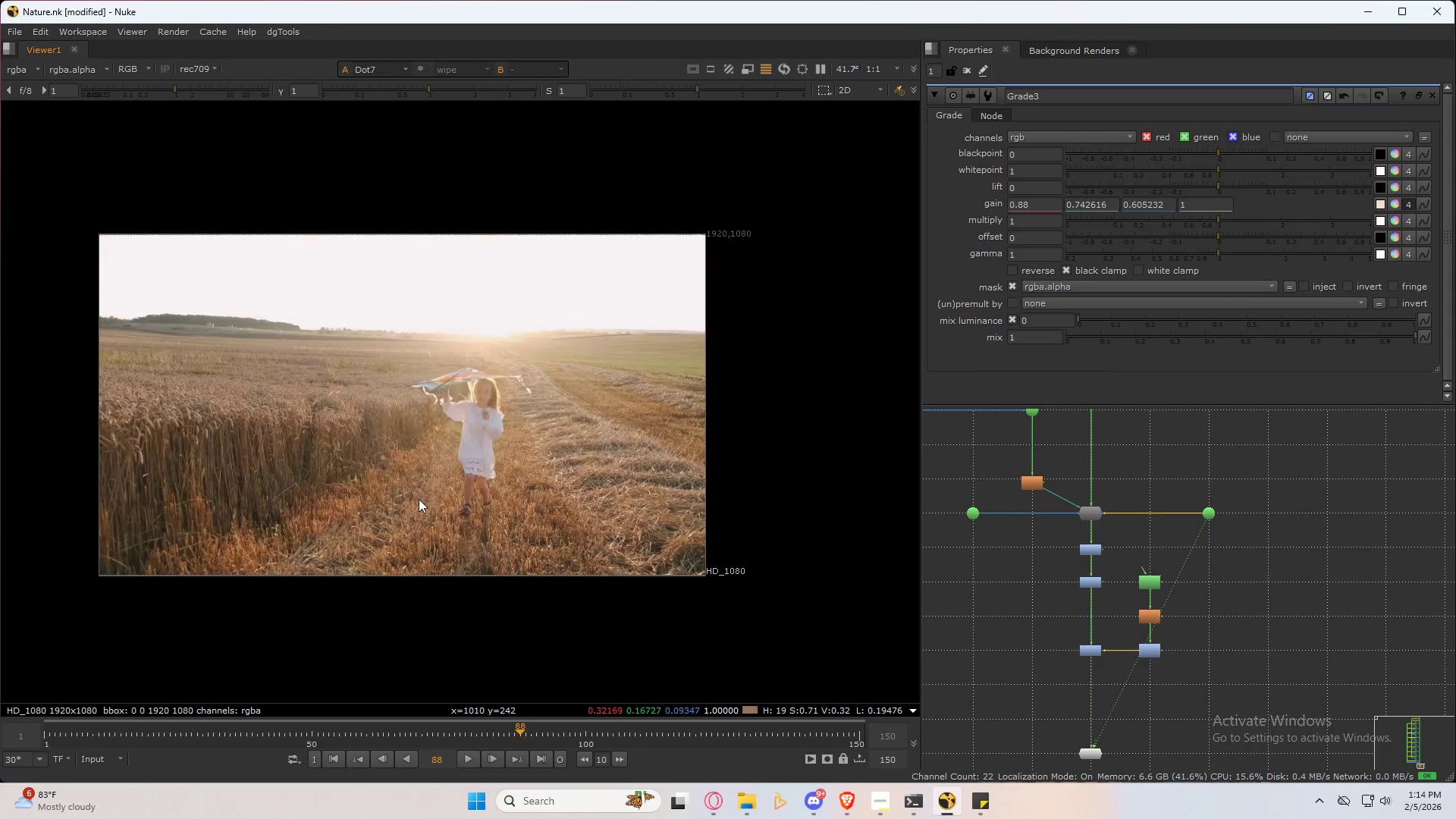 
type(232)
 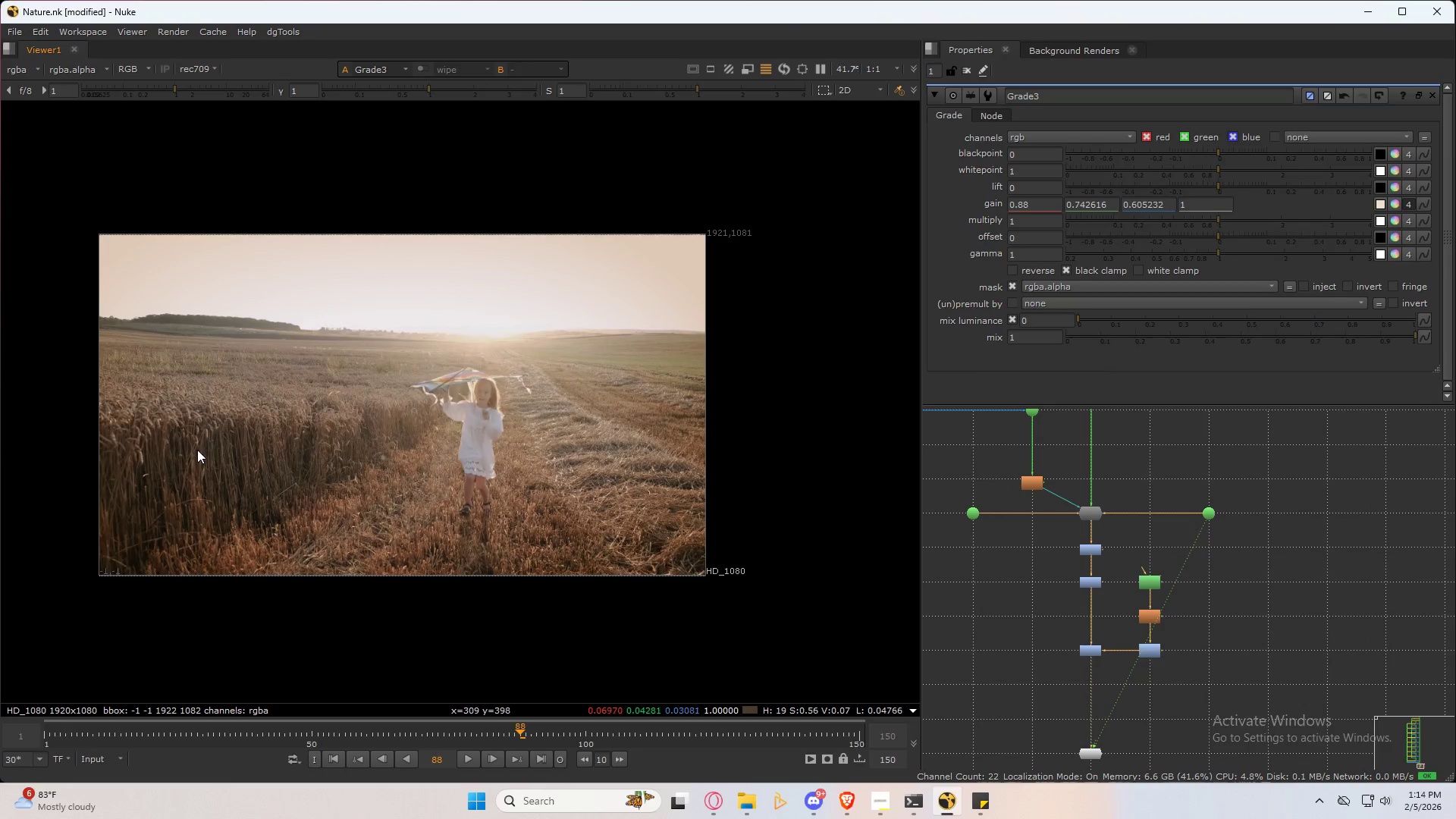 
type(323232232323232323)
 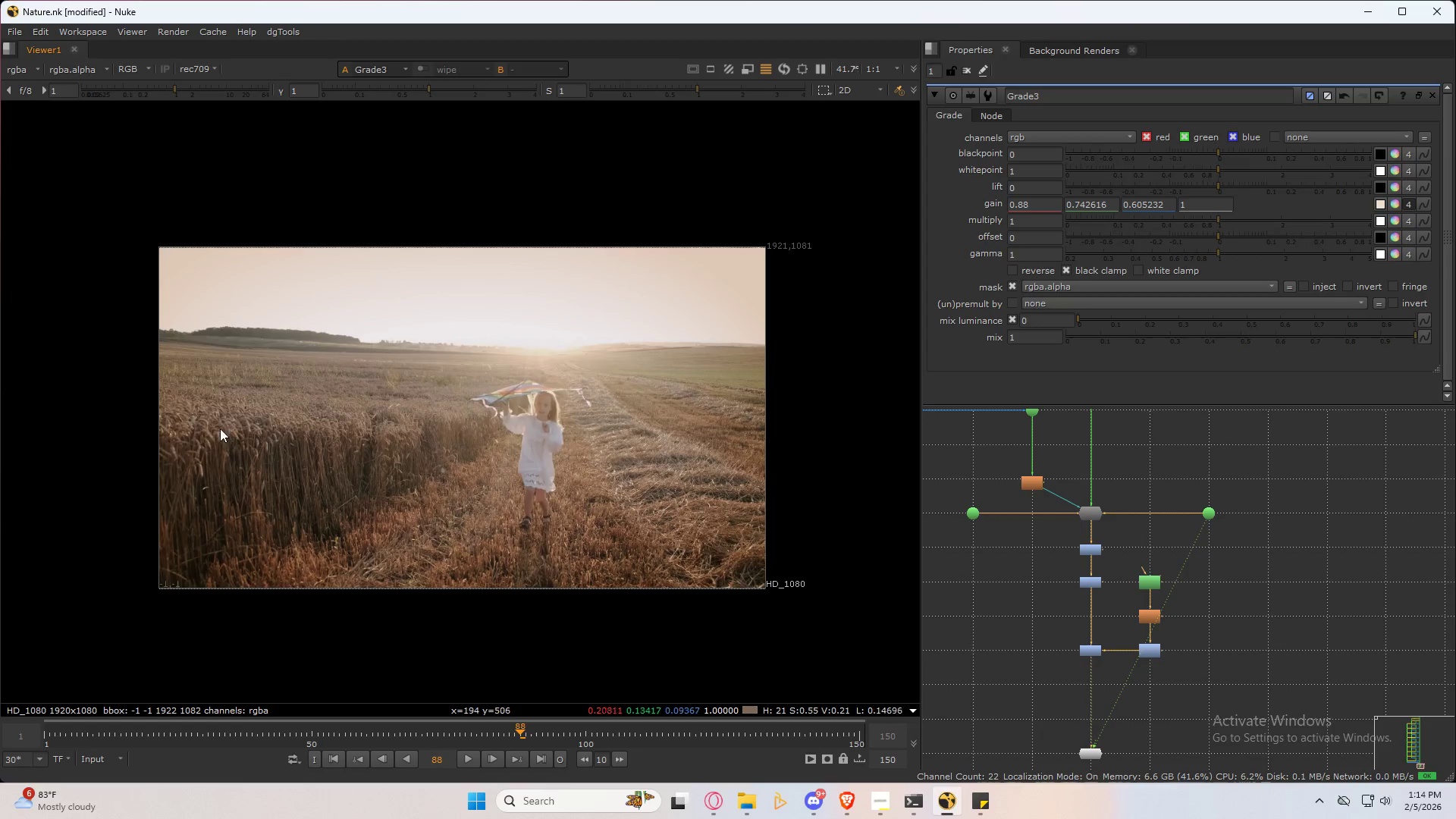 
key(2)
 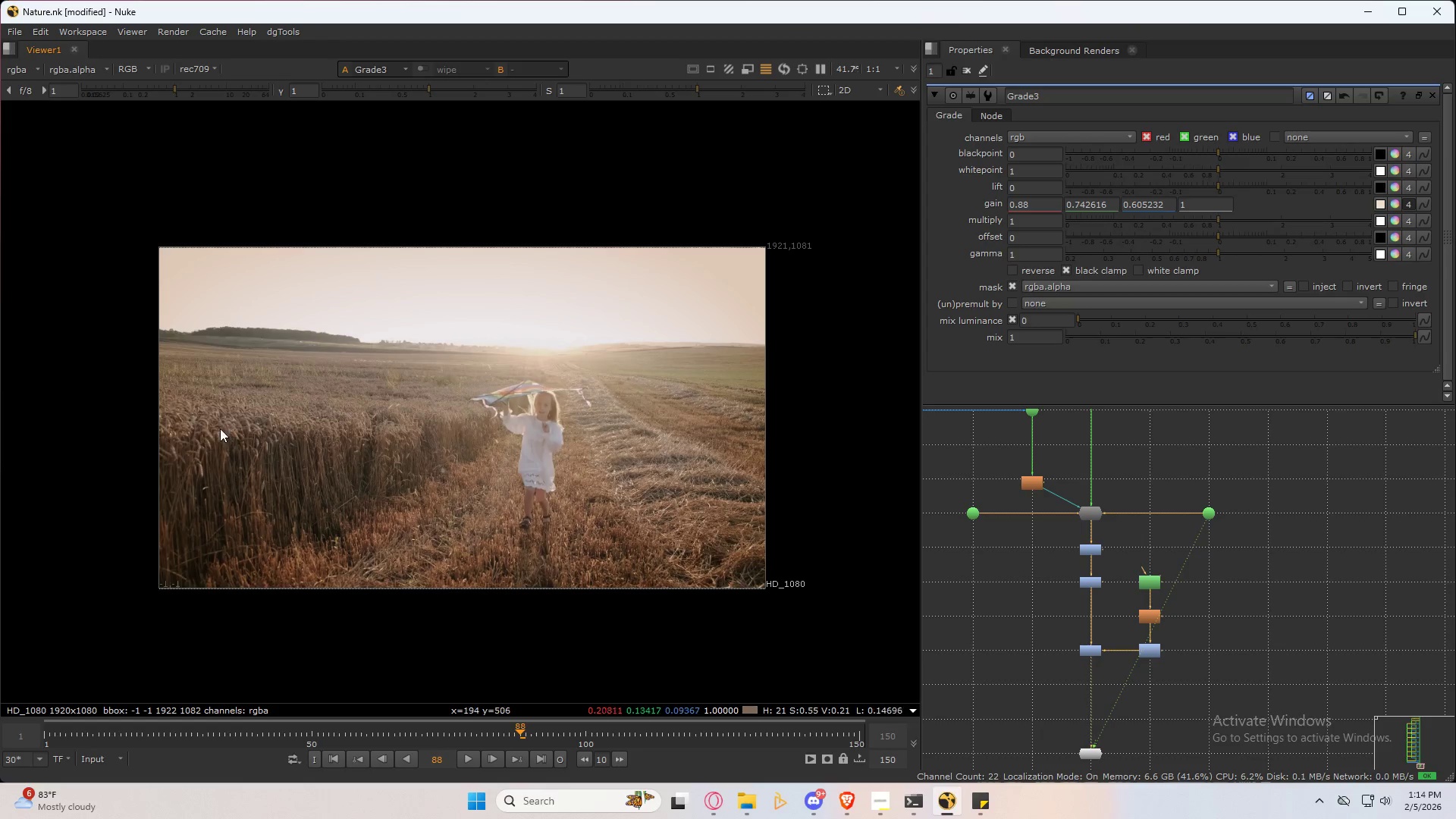 
scroll: coordinate [210, 434], scroll_direction: up, amount: 3.0
 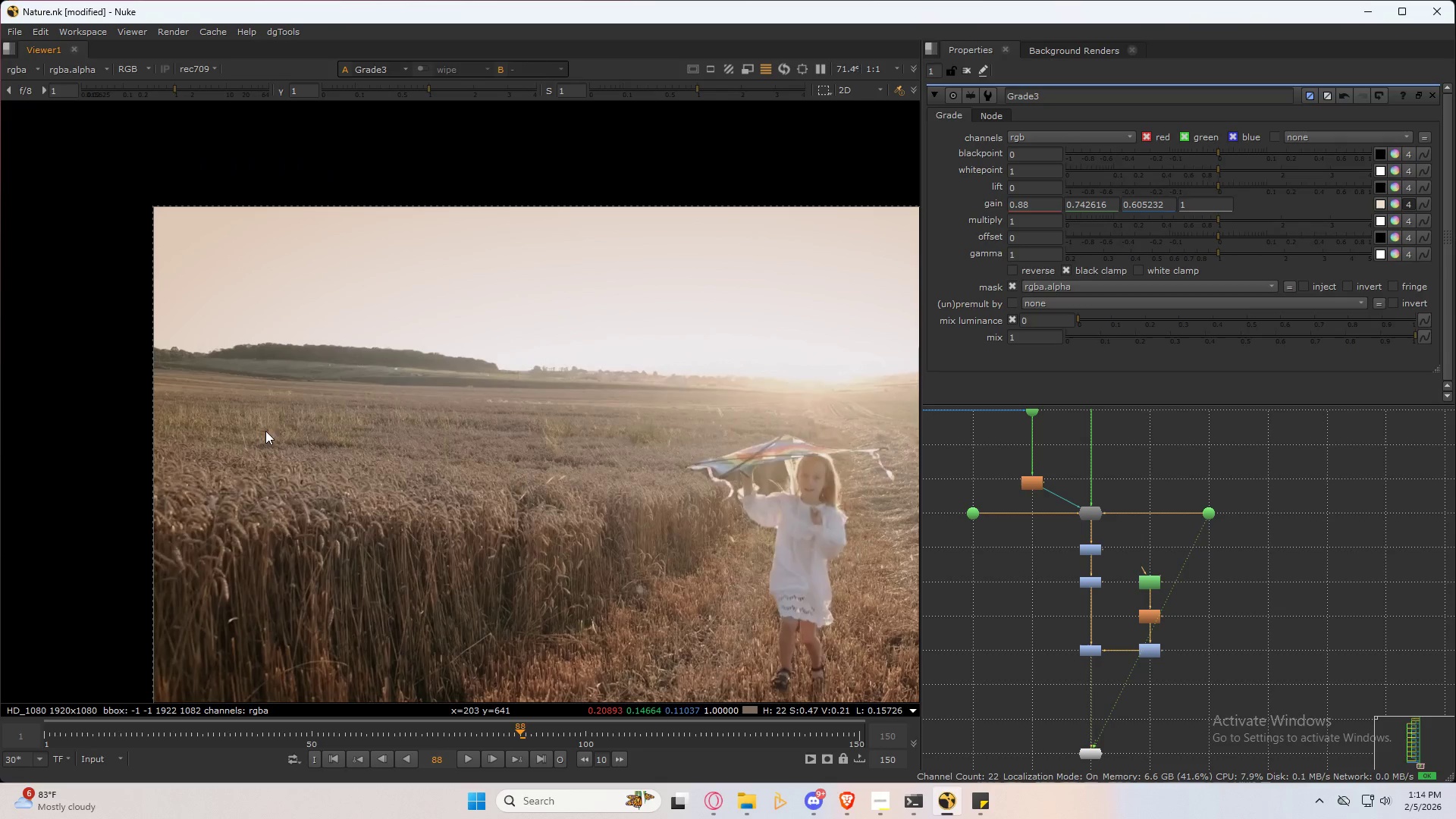 
type(32)
 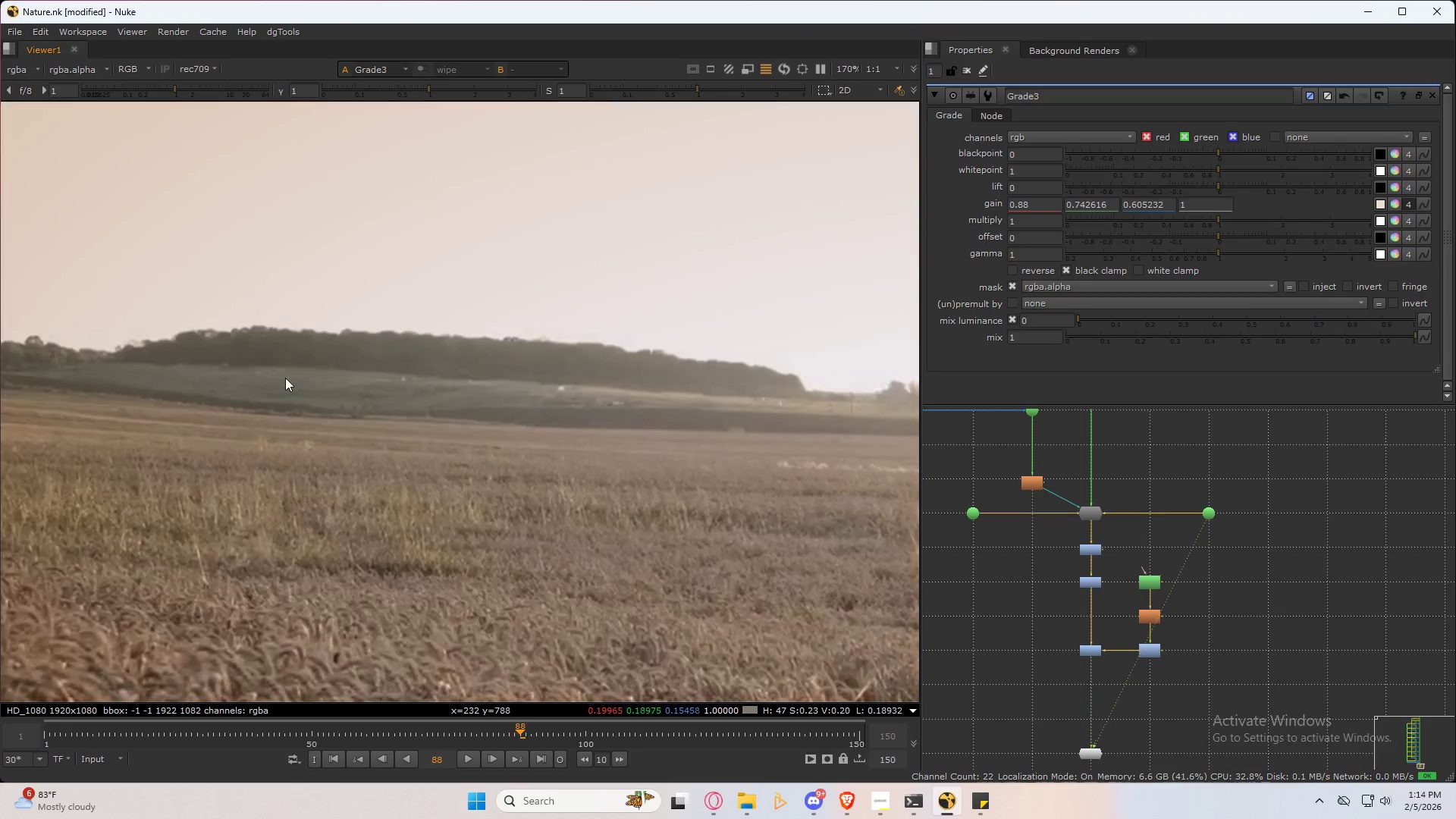 
scroll: coordinate [276, 354], scroll_direction: up, amount: 5.0
 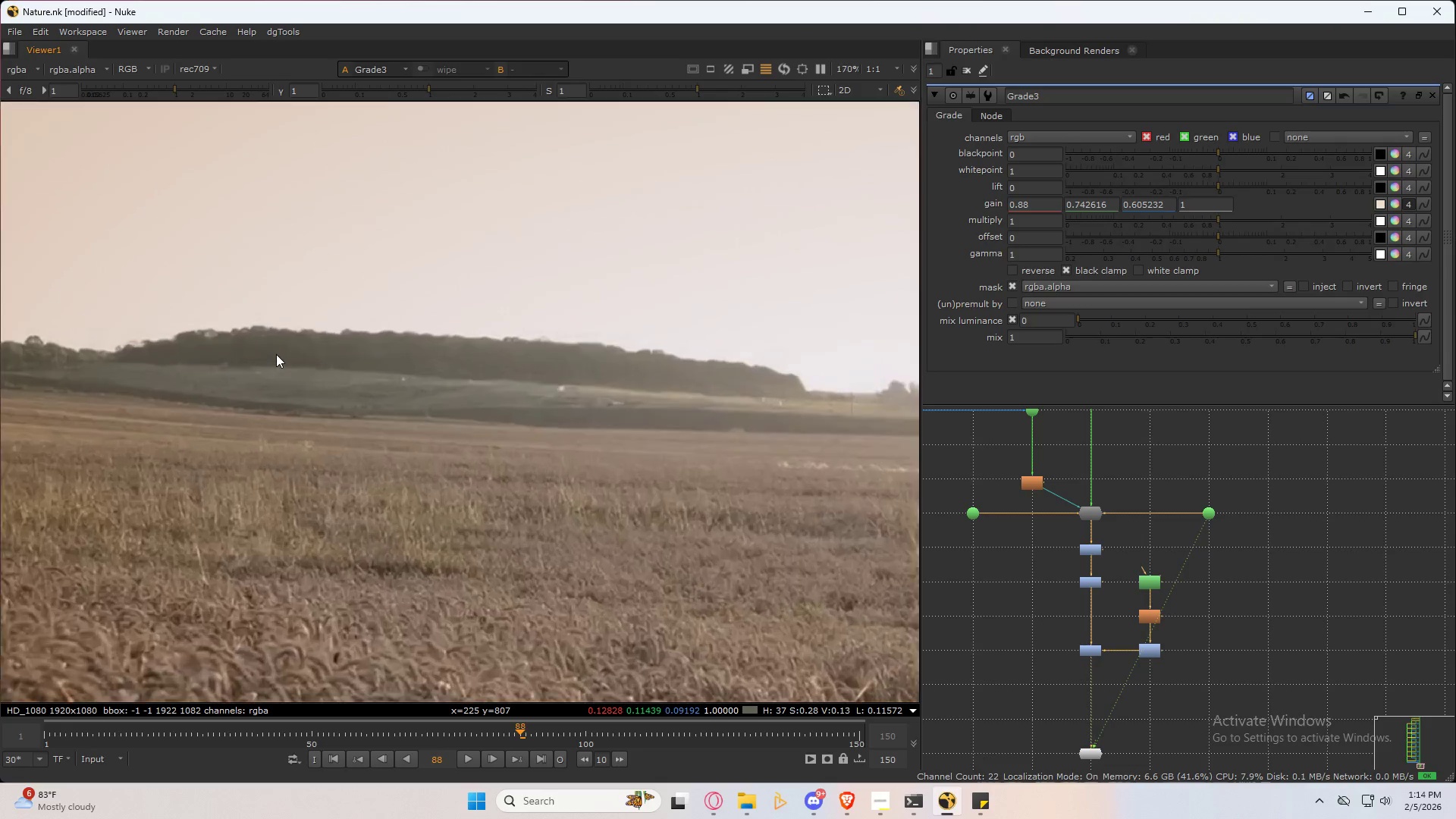 
type(323)
 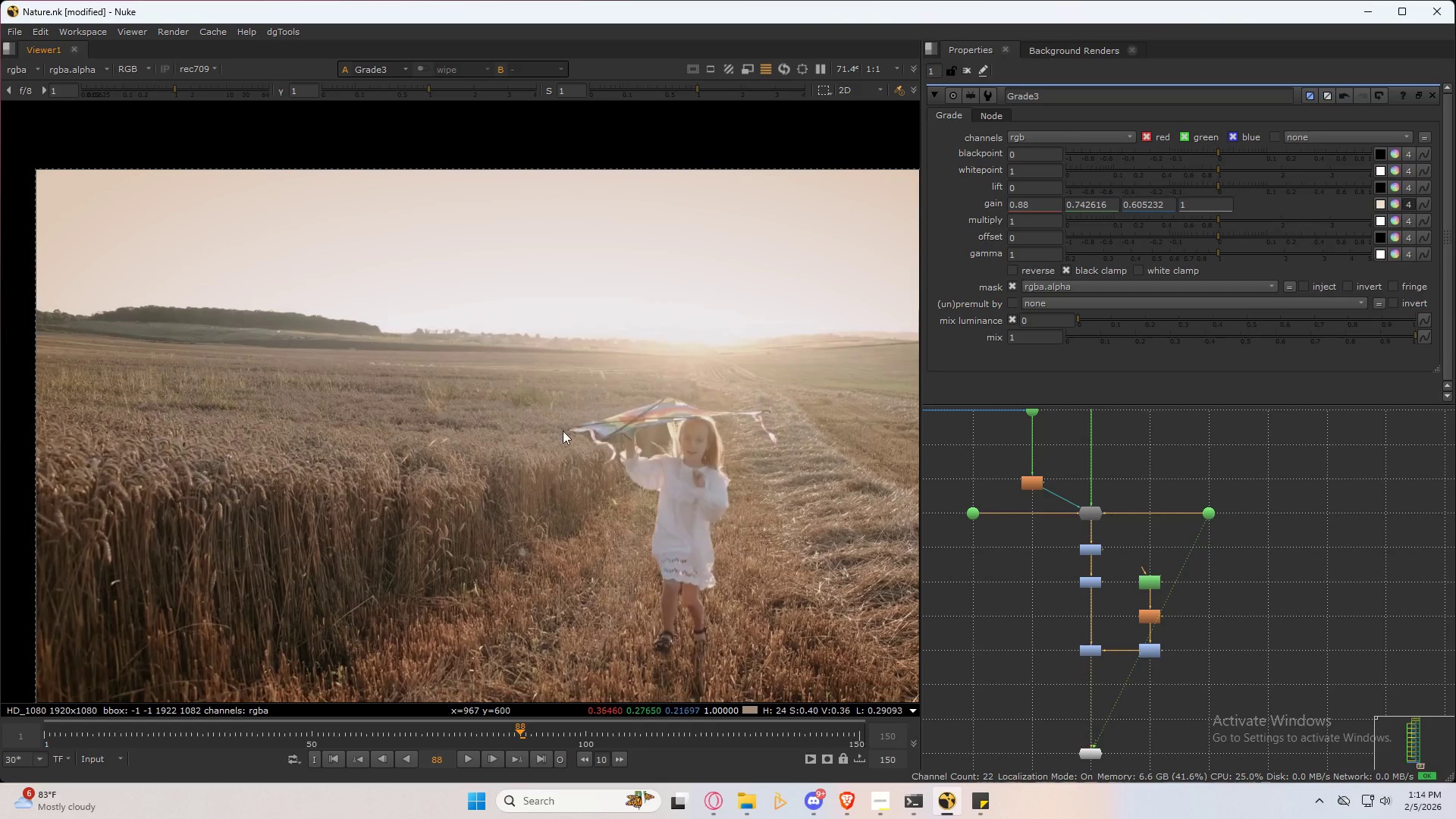 
scroll: coordinate [322, 376], scroll_direction: down, amount: 5.0
 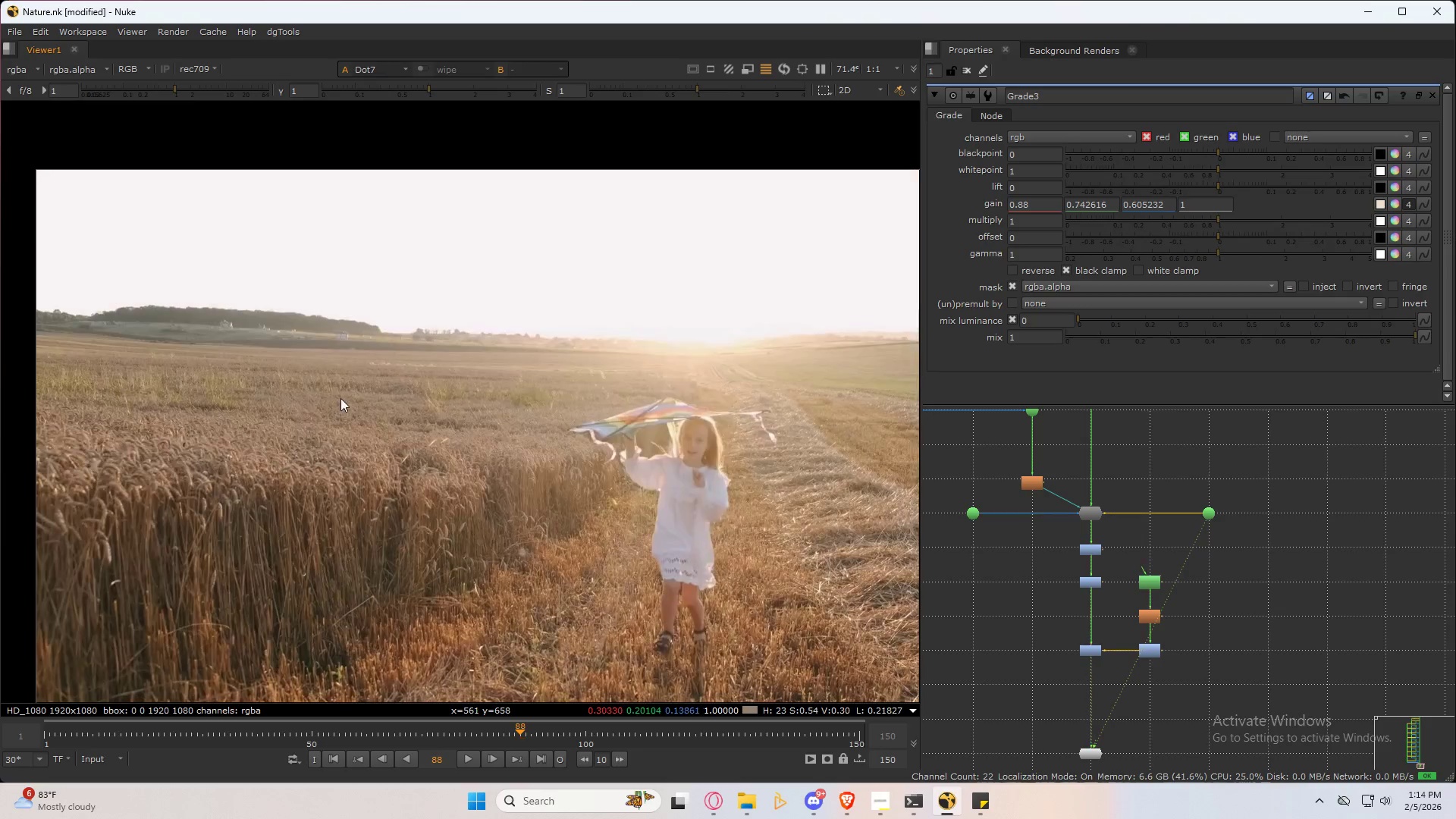 
key(2)
 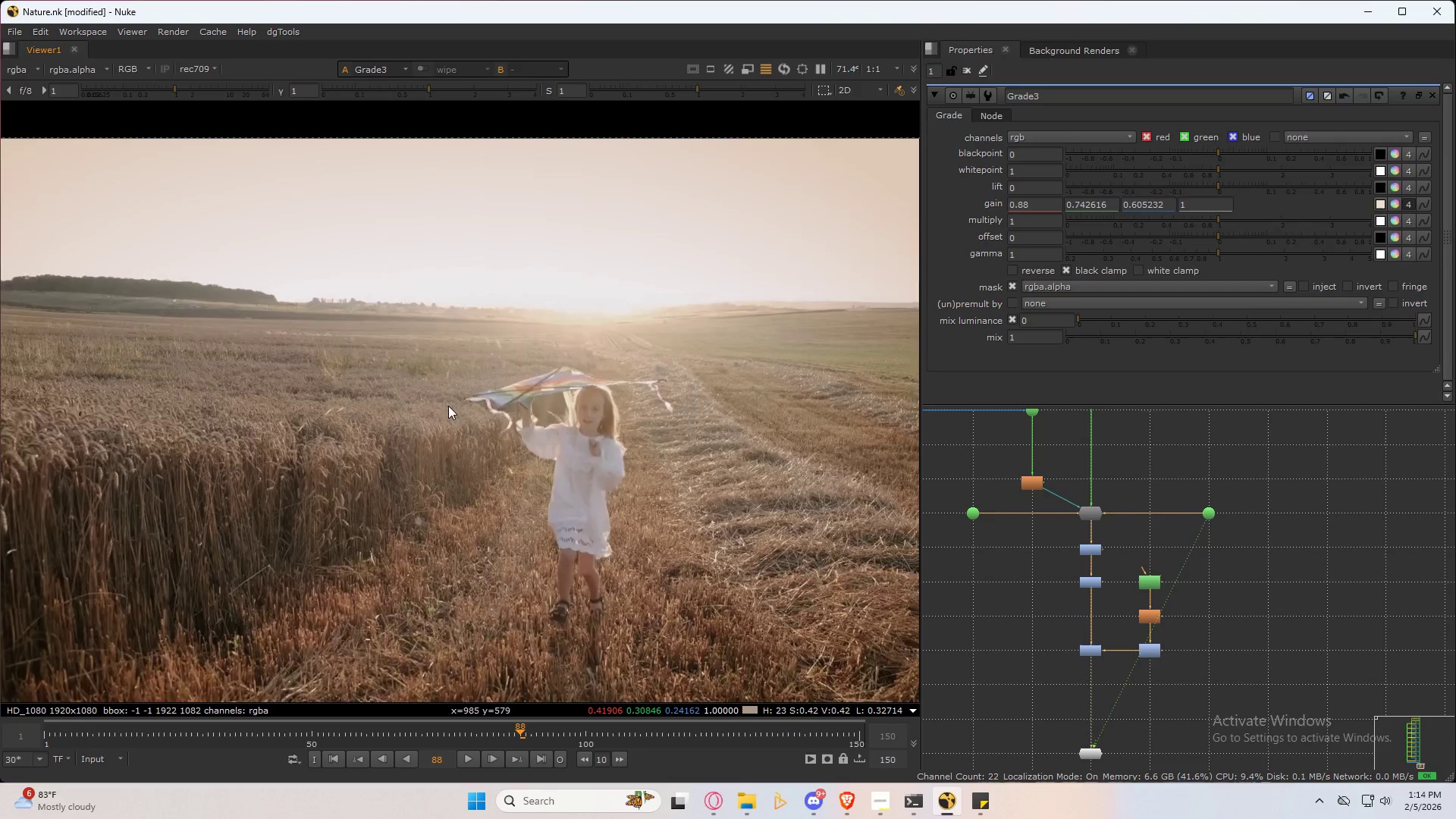 
scroll: coordinate [427, 400], scroll_direction: down, amount: 3.0
 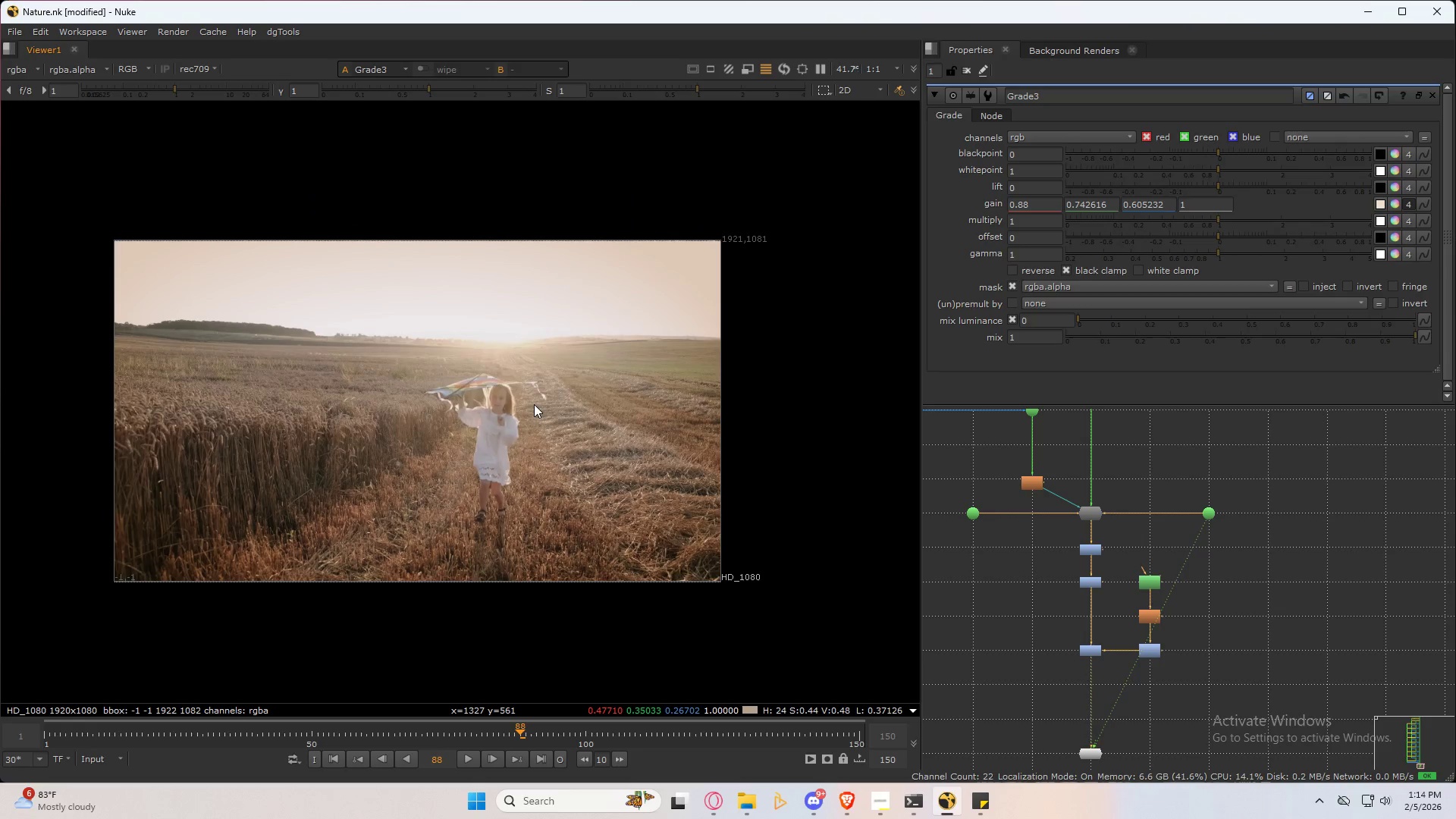 
left_click([534, 403])
 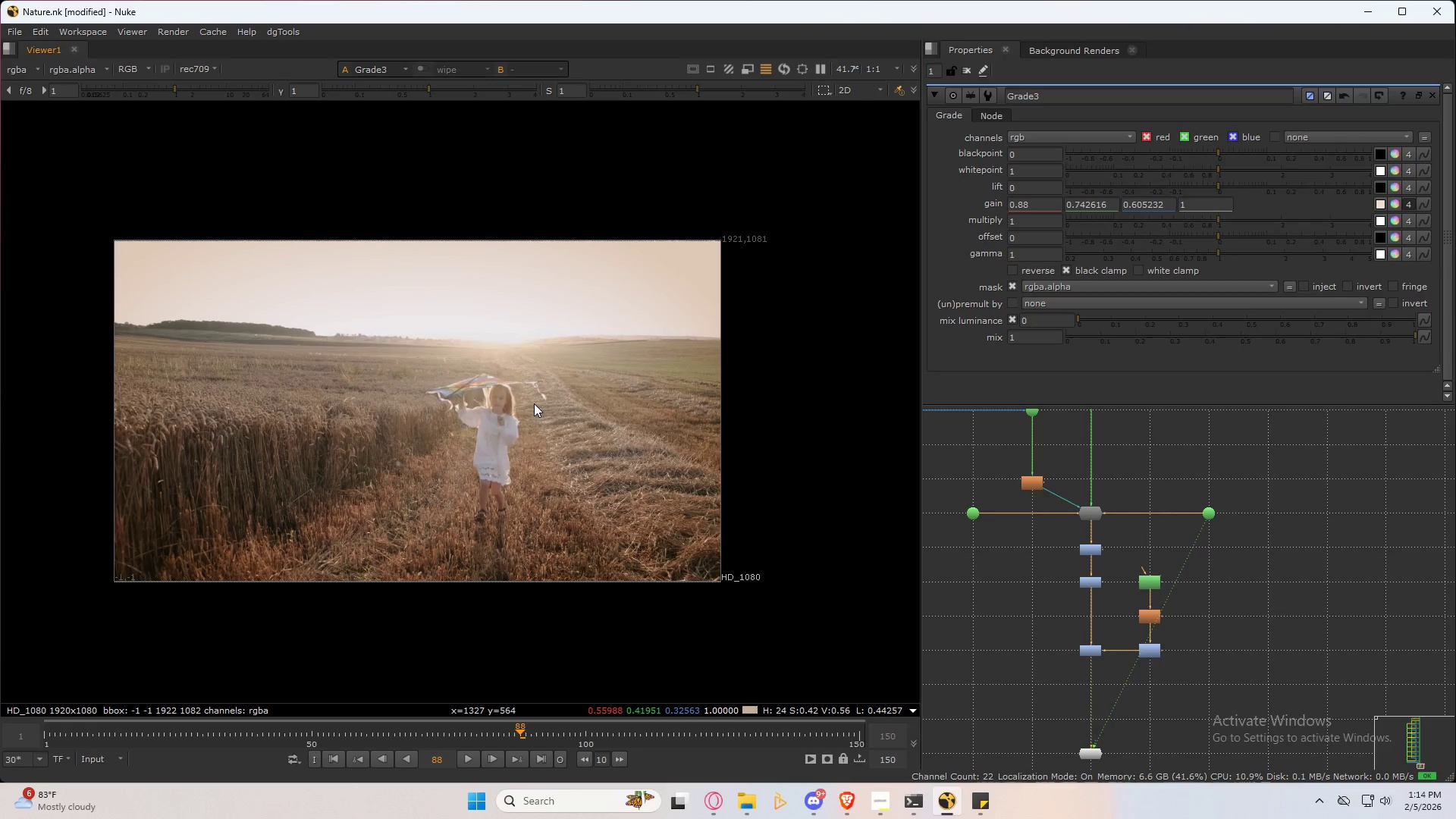 
key(Control+S)
 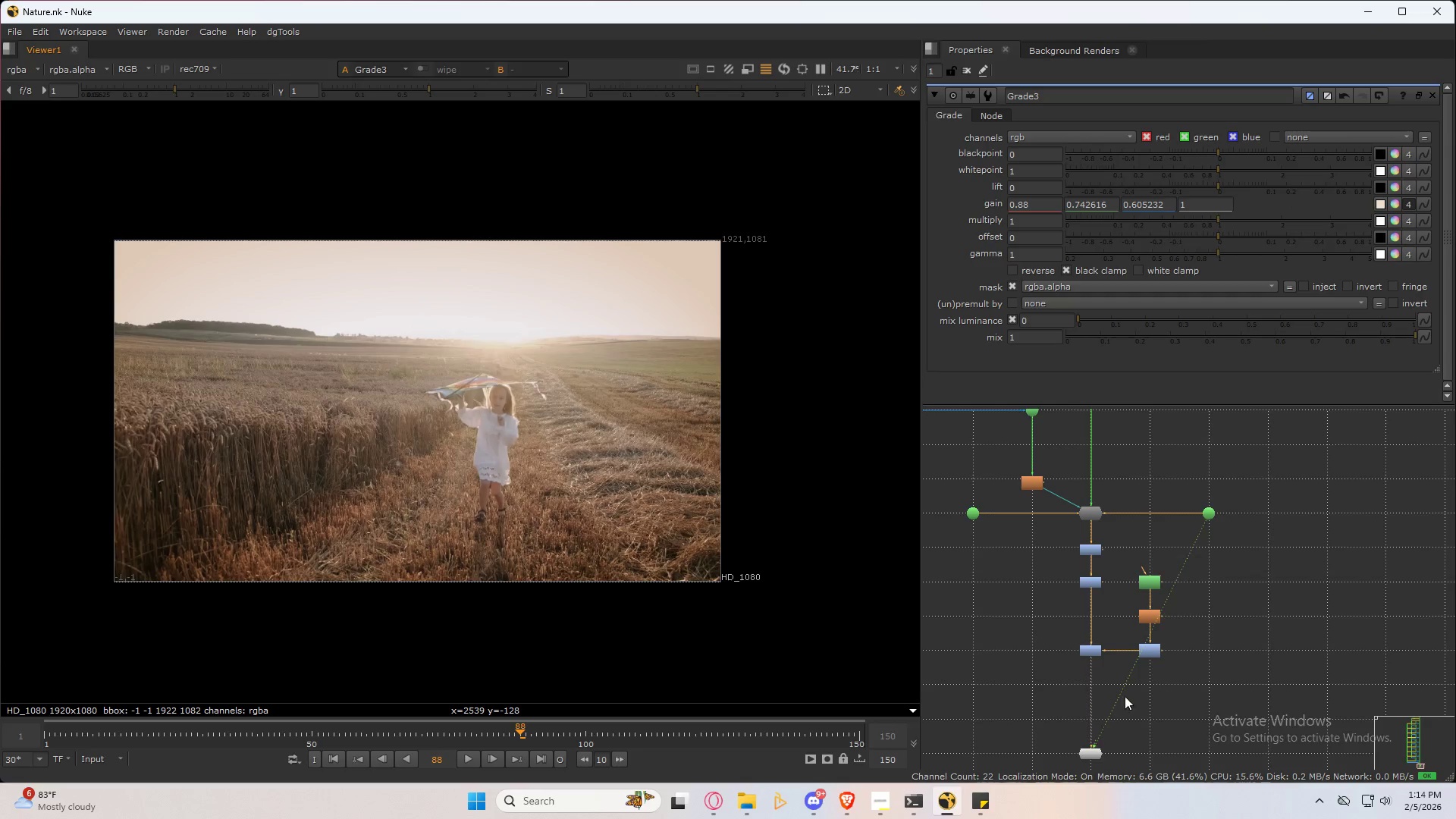 
left_click([1095, 621])
 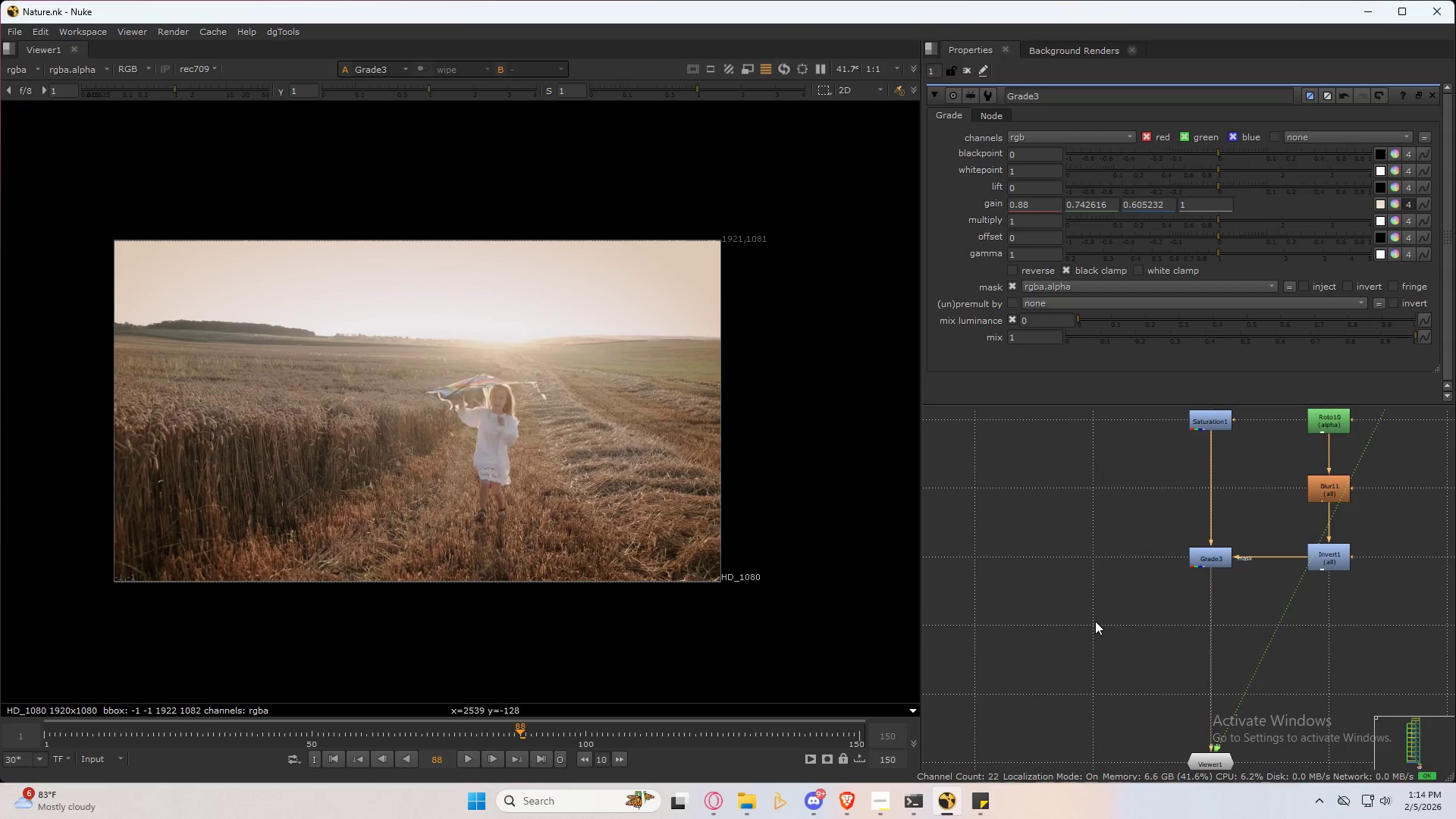 
scroll: coordinate [1116, 605], scroll_direction: up, amount: 4.0
 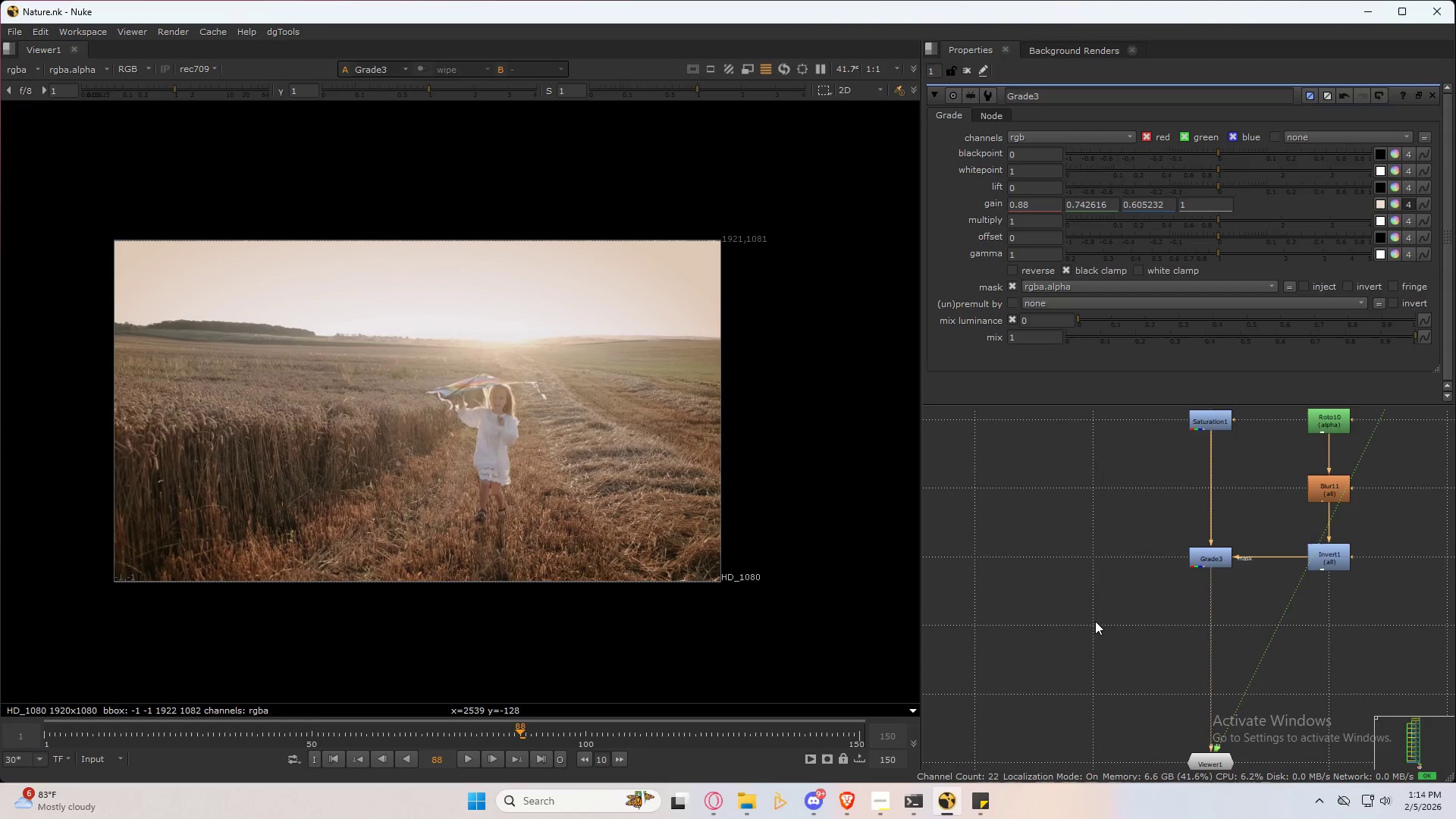 
double_click([1095, 621])
 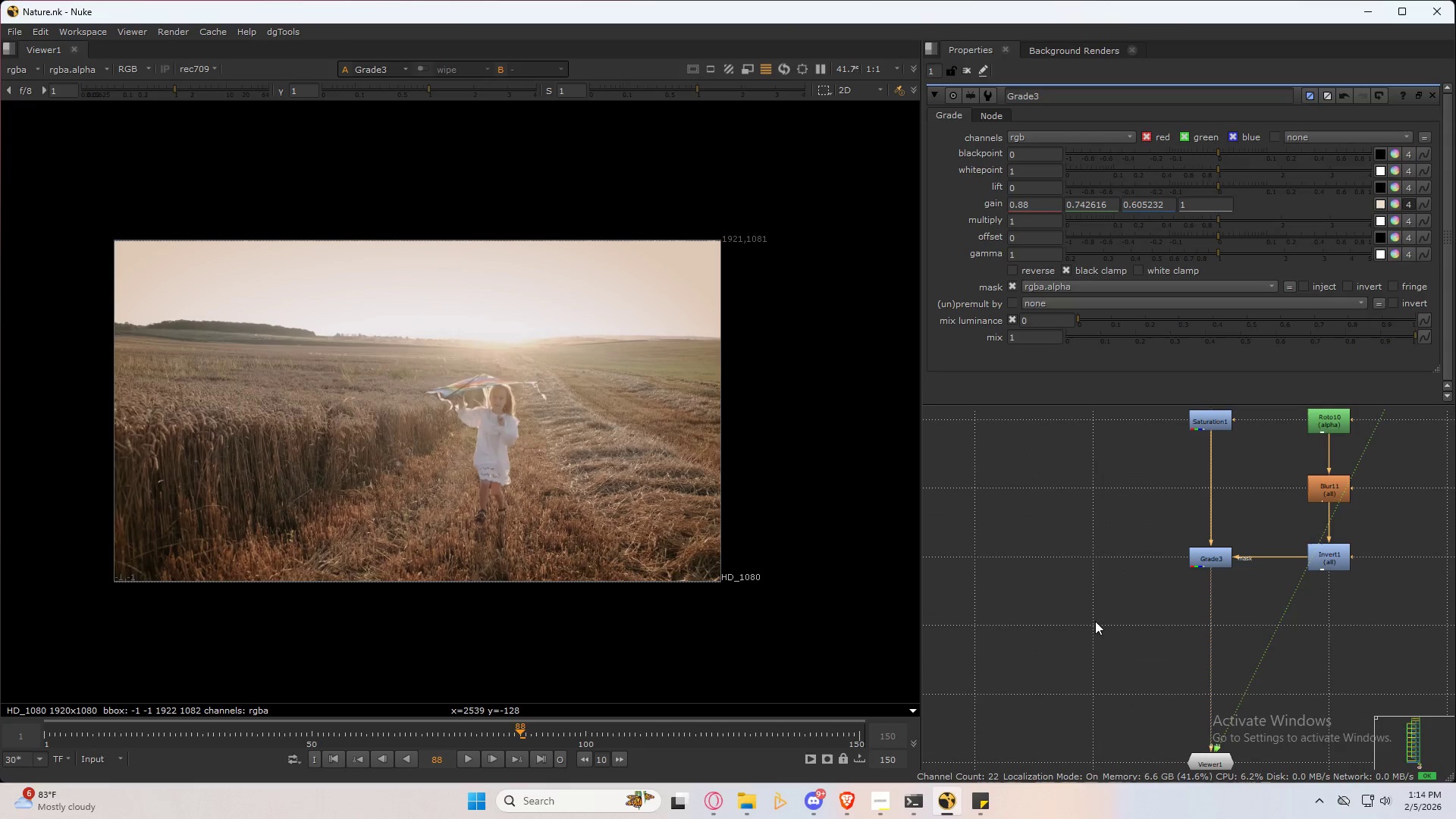 
key(W)
 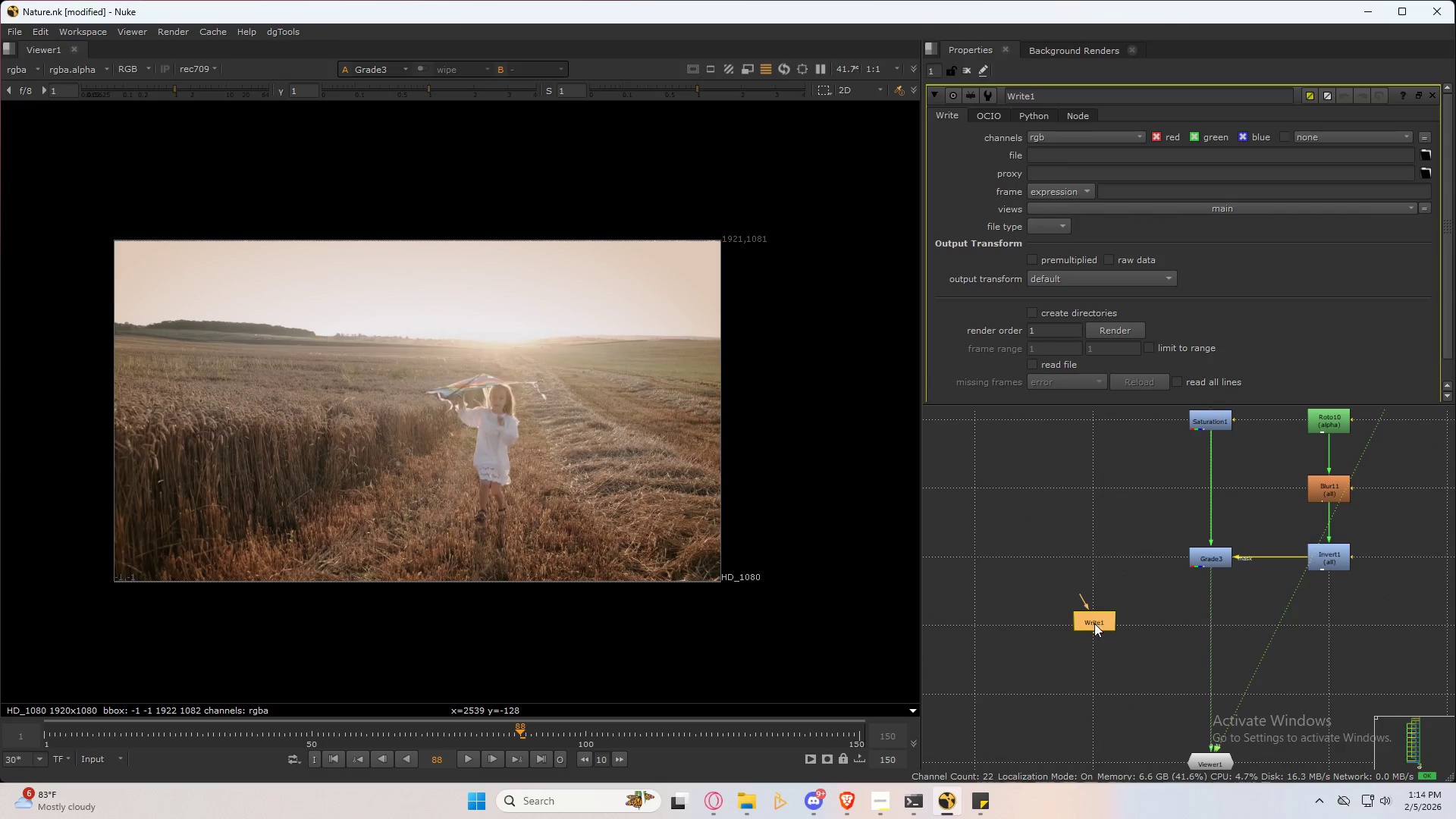 
left_click_drag(start_coordinate=[1094, 623], to_coordinate=[1092, 630])
 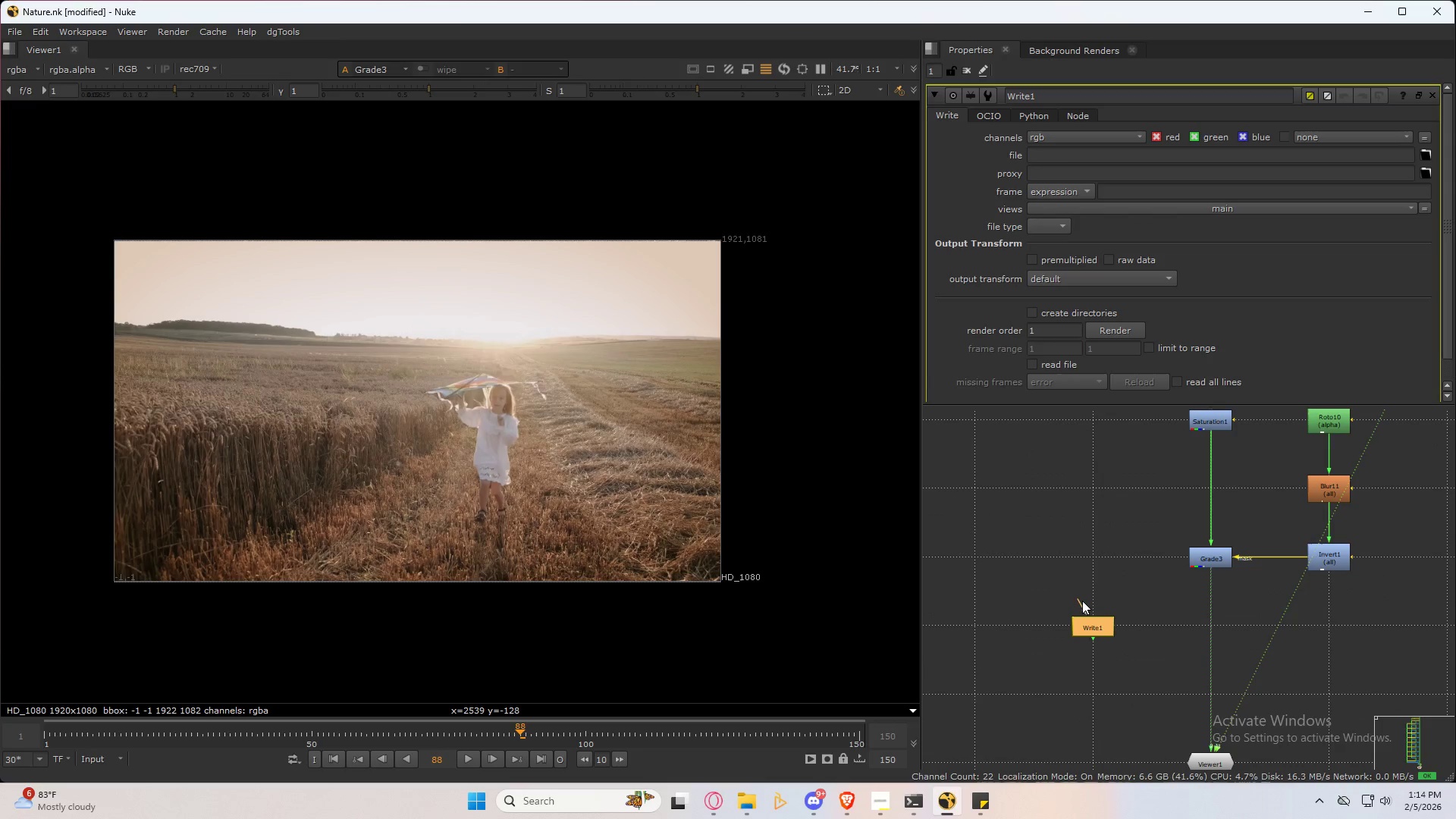 
left_click_drag(start_coordinate=[1082, 601], to_coordinate=[1219, 569])
 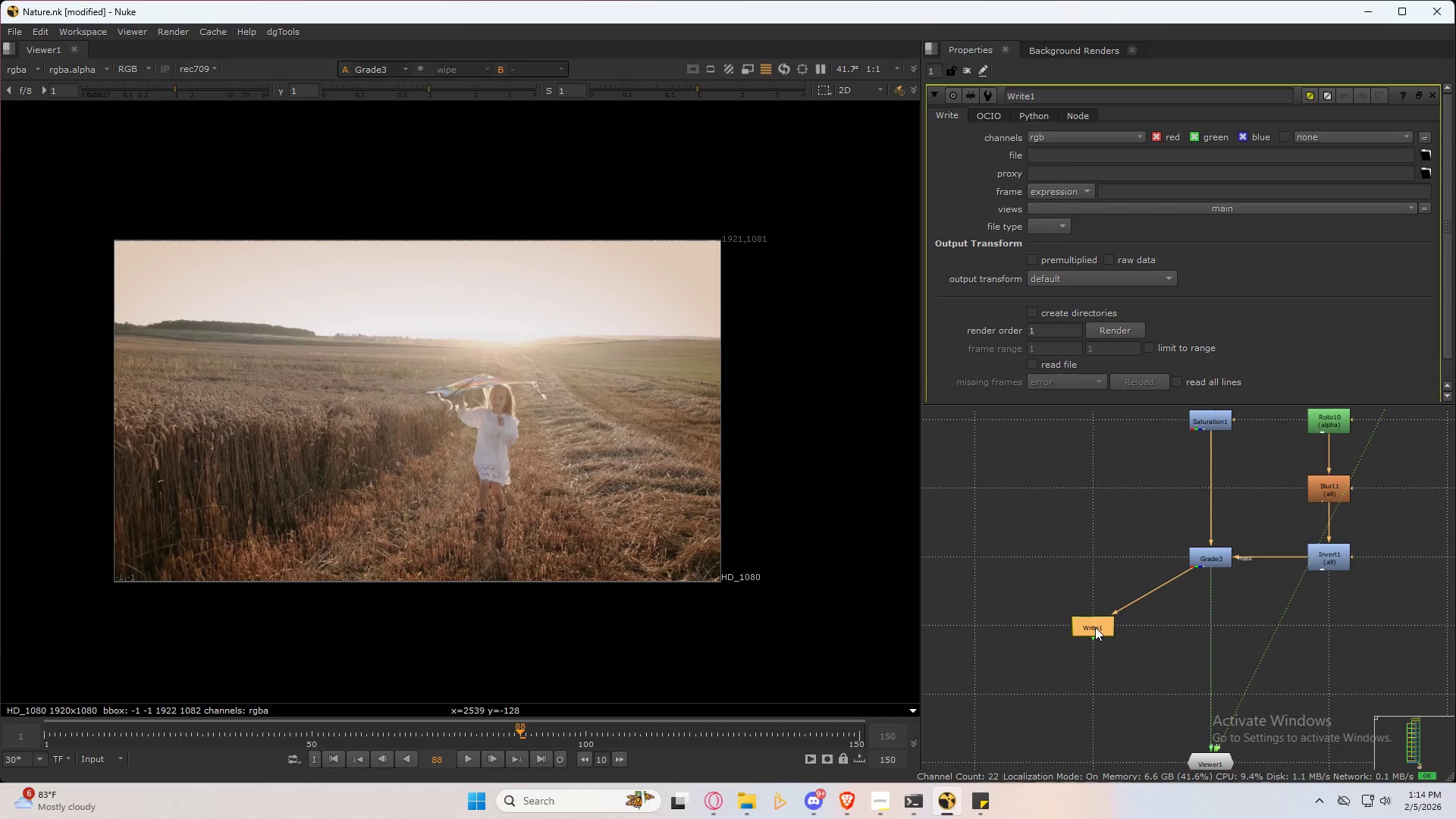 
double_click([1095, 627])
 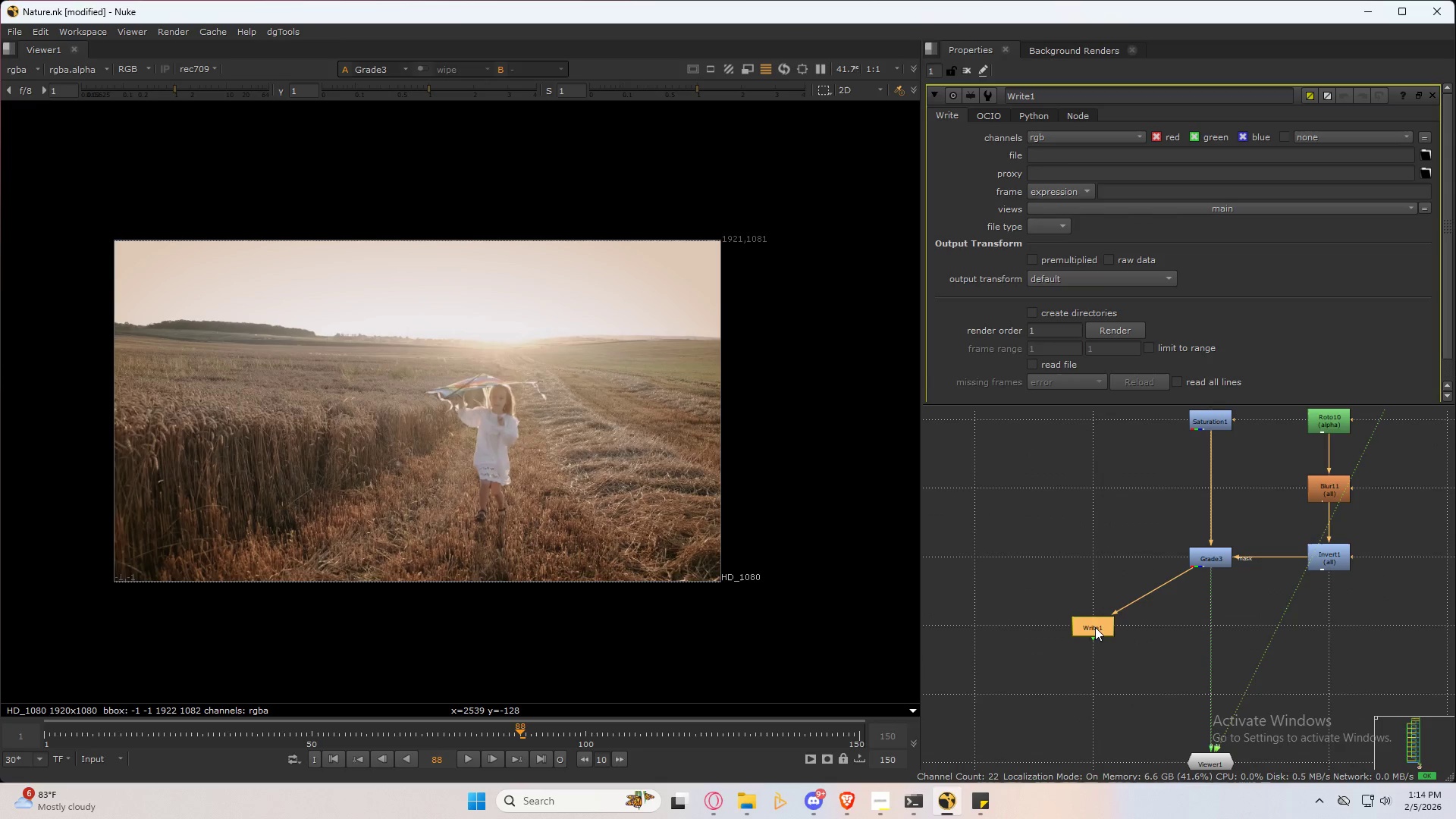 
triple_click([1095, 627])
 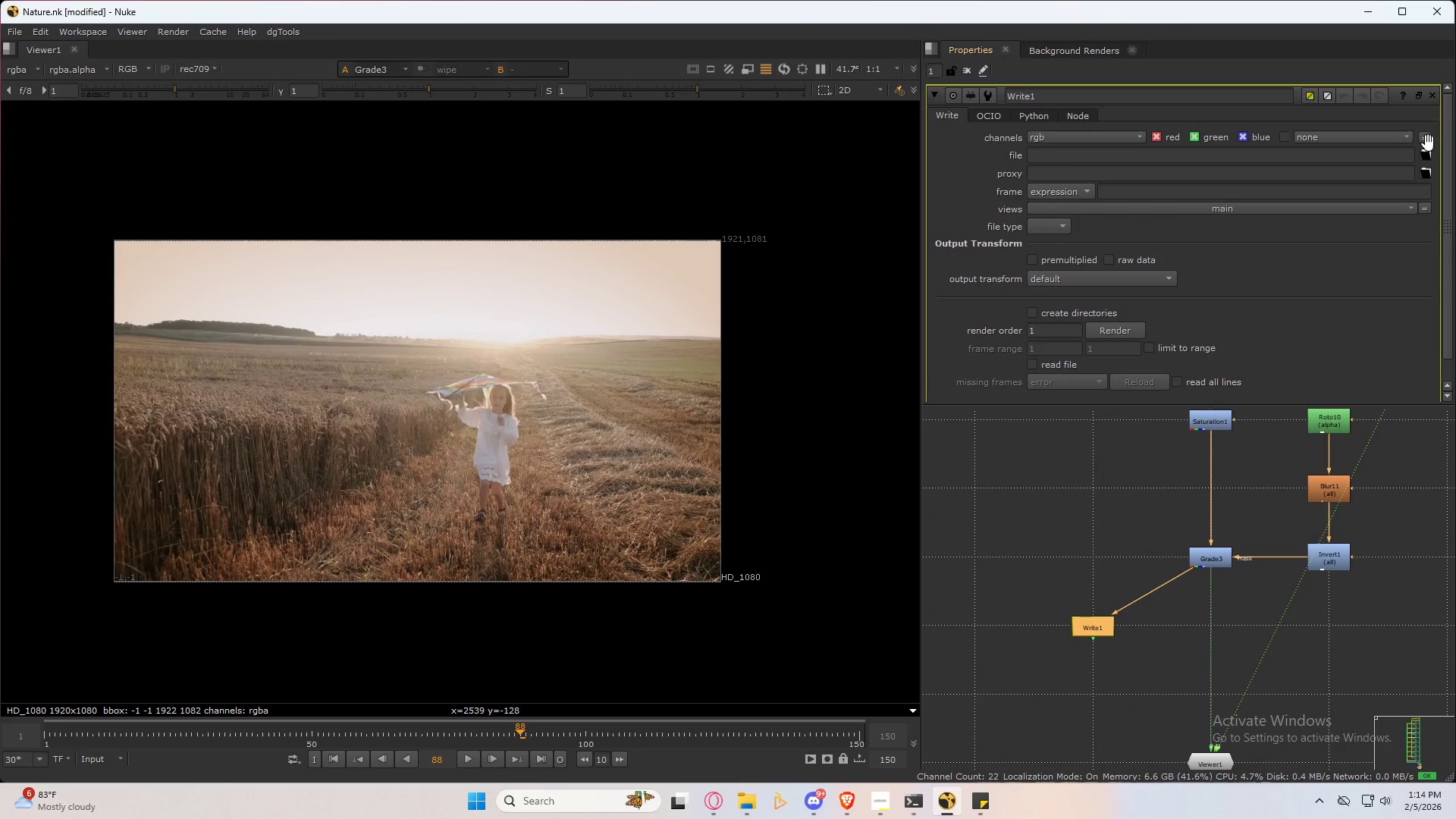 
left_click([1427, 157])
 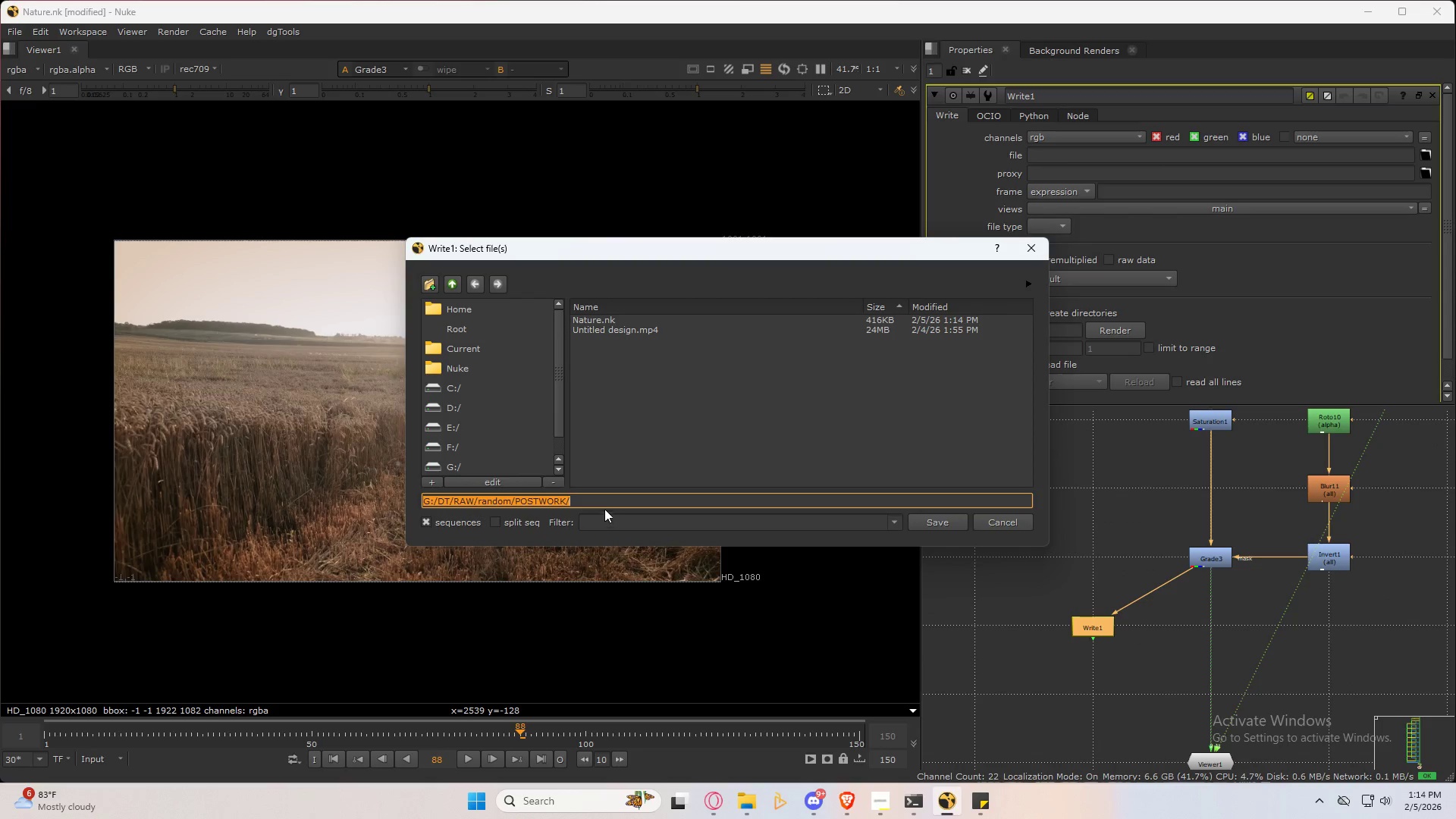 
left_click([607, 497])
 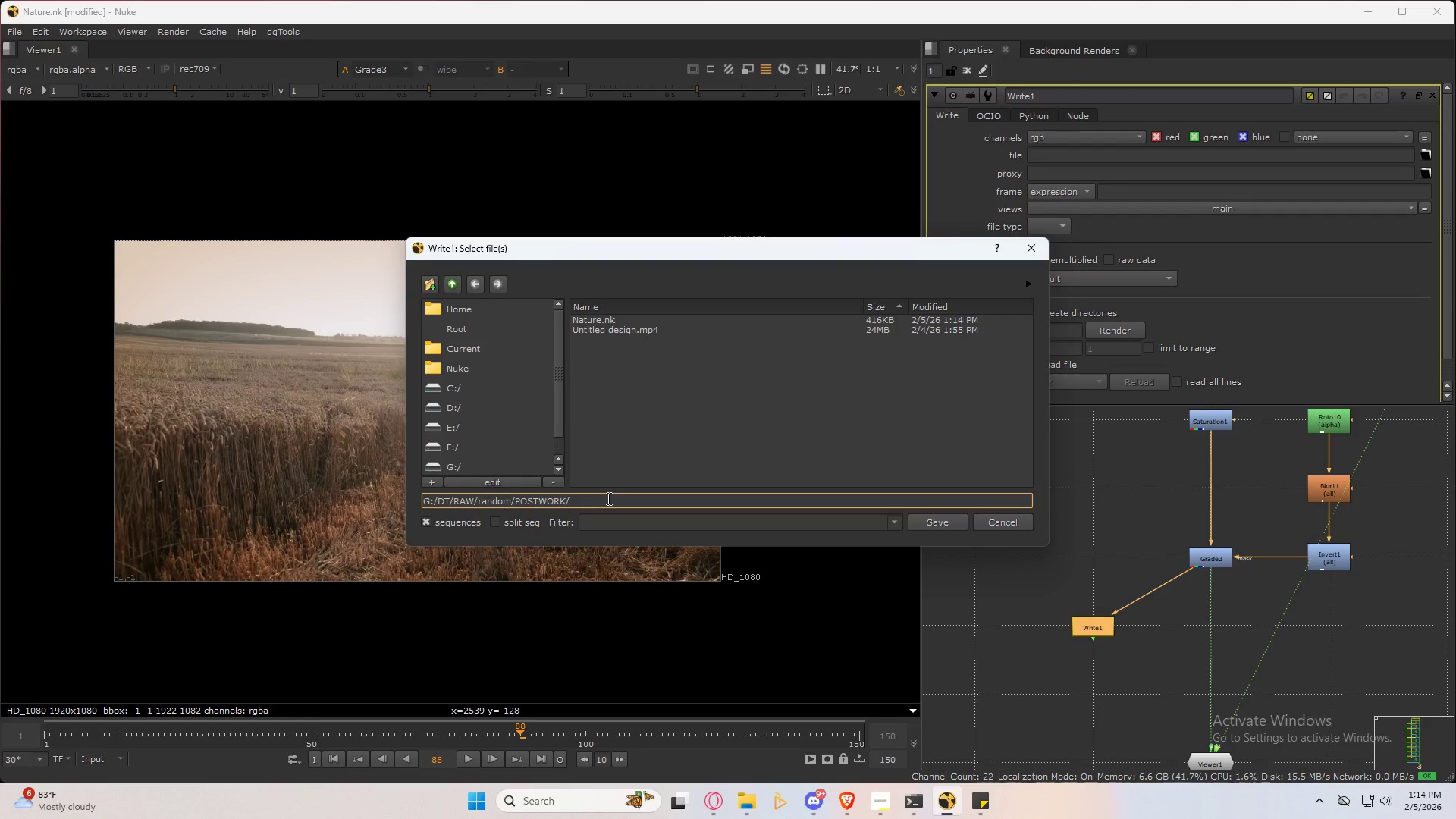 
type(Nature School.mp4)
 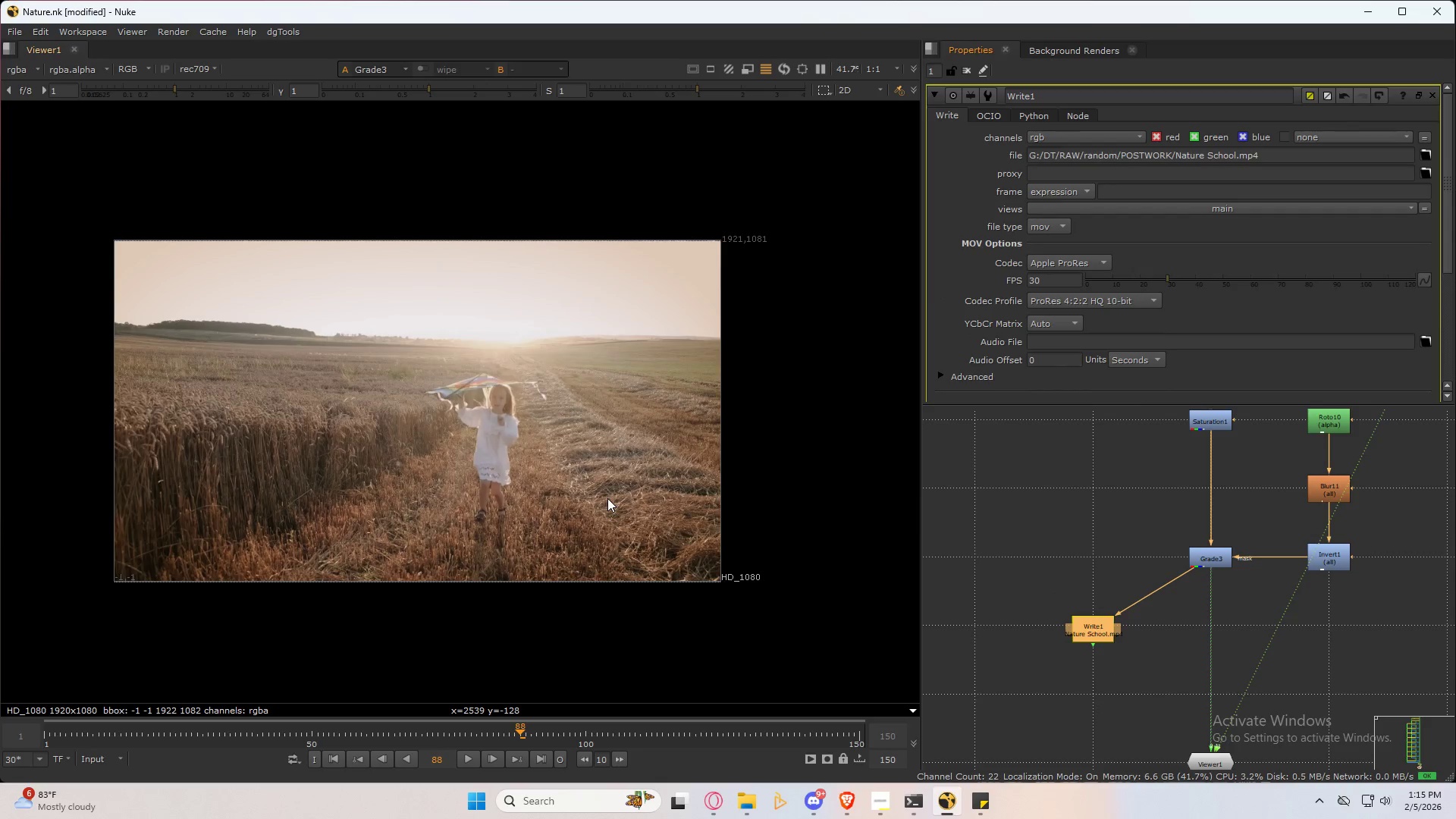 
 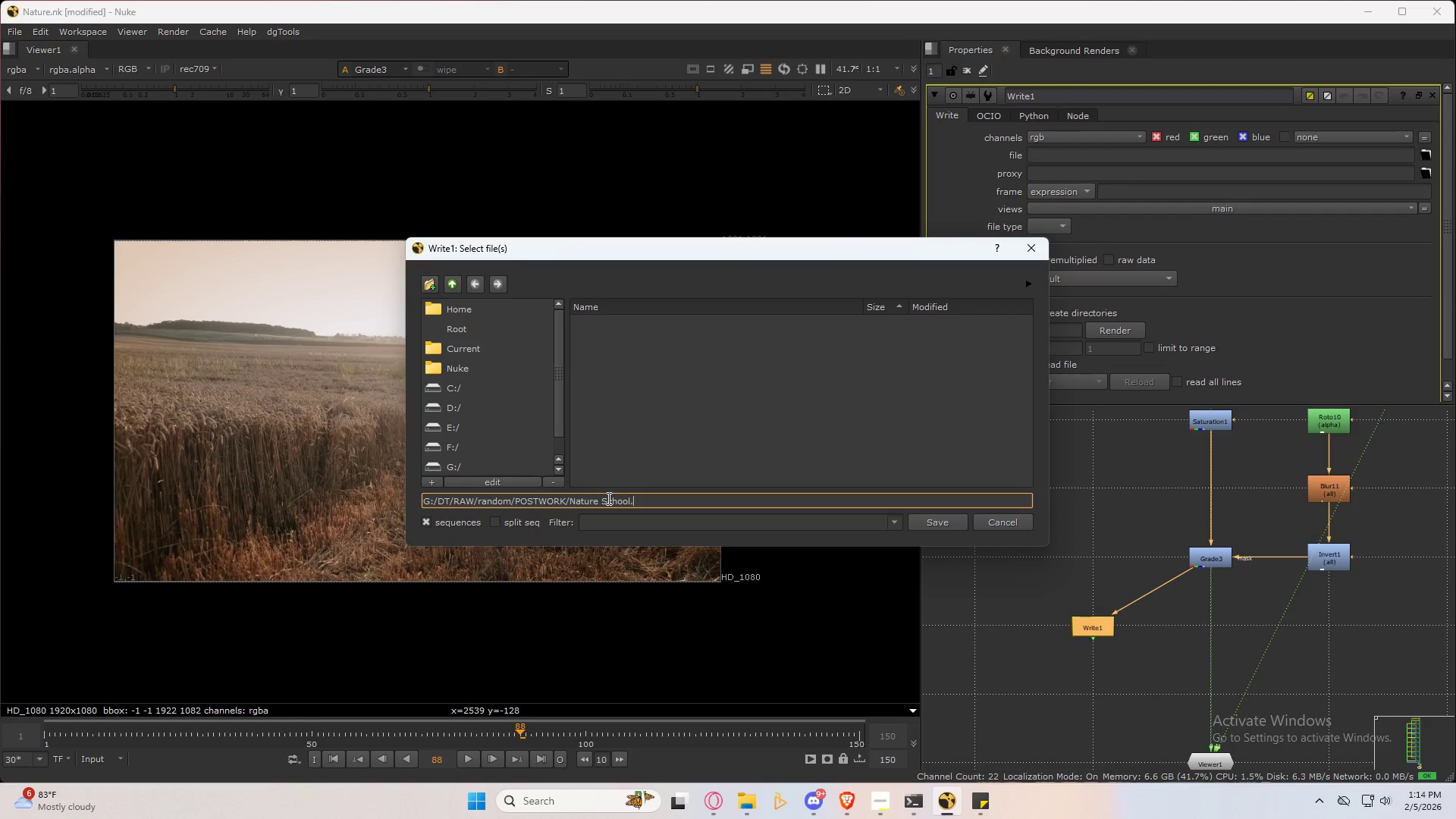 
key(Enter)
 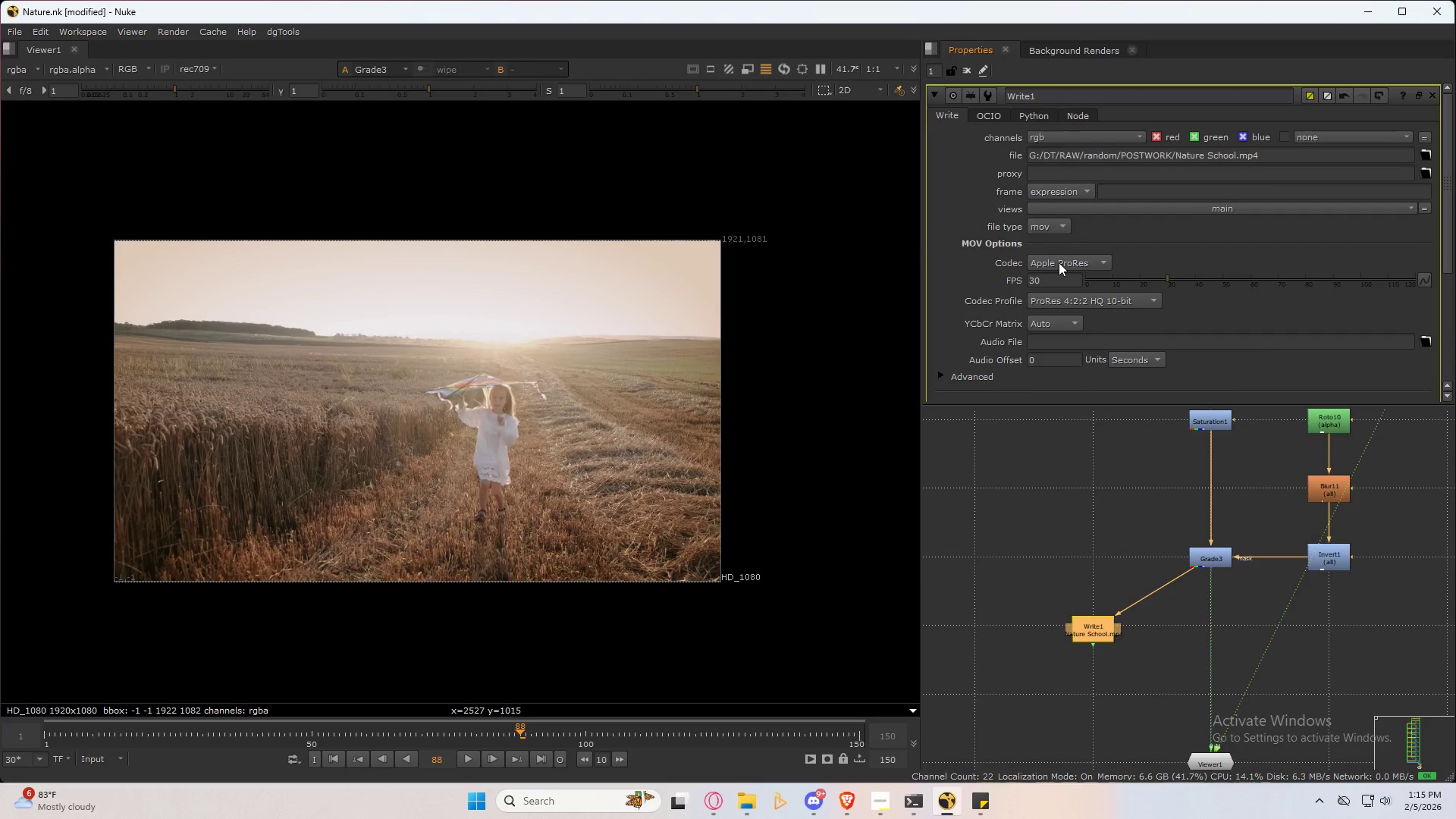 
left_click([1069, 261])
 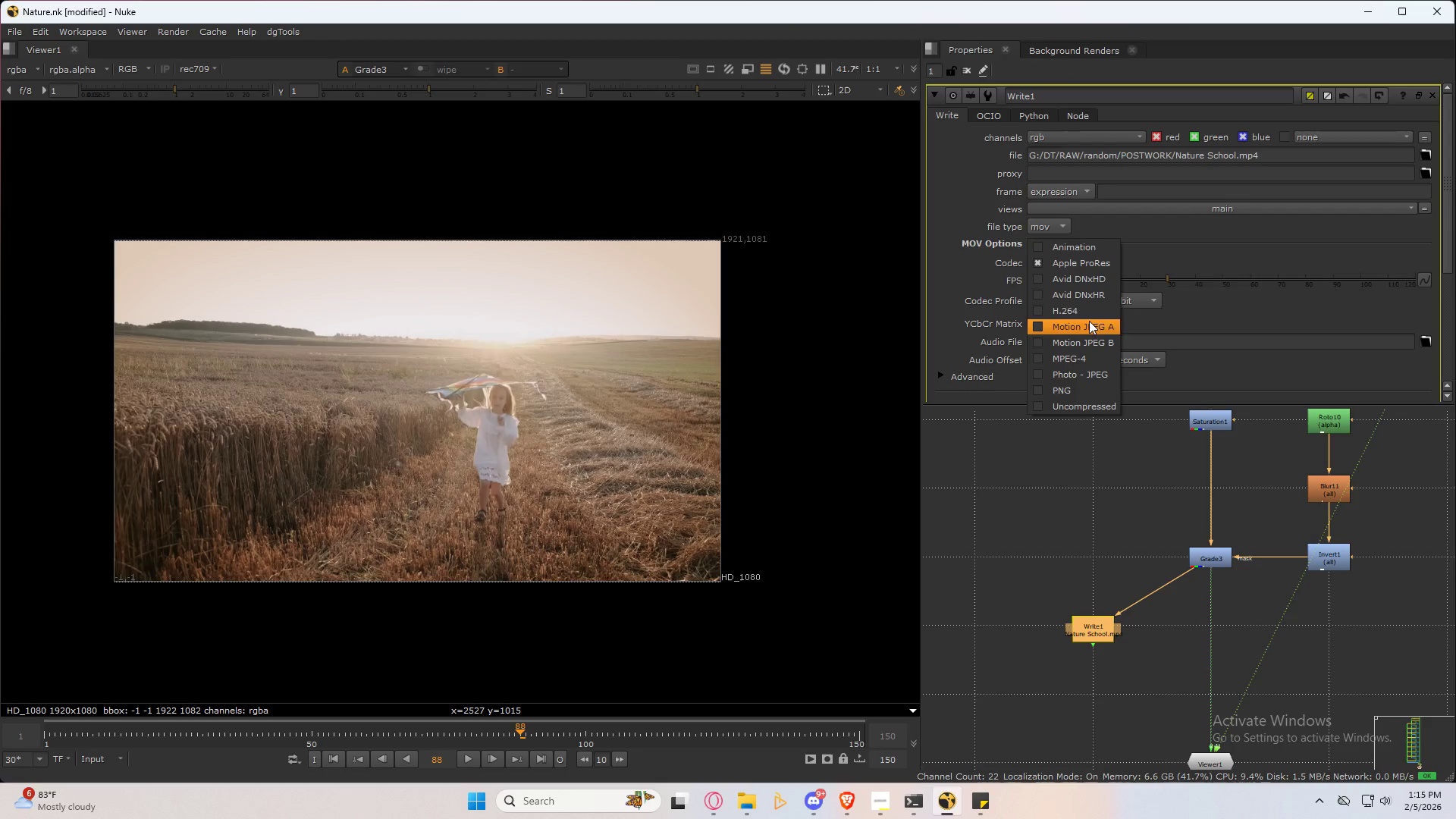 
left_click([1089, 314])
 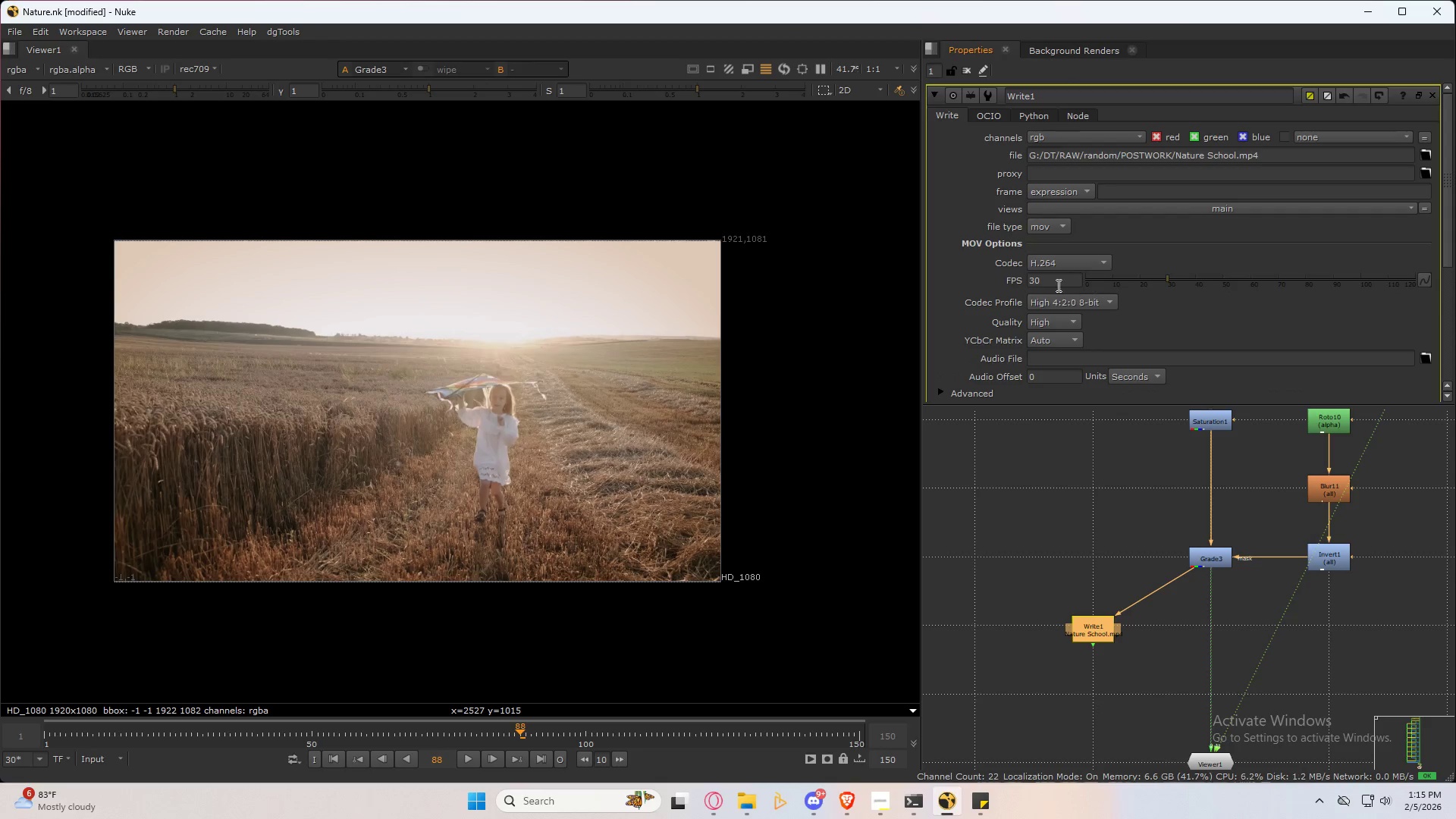 
left_click_drag(start_coordinate=[1057, 283], to_coordinate=[1012, 283])
 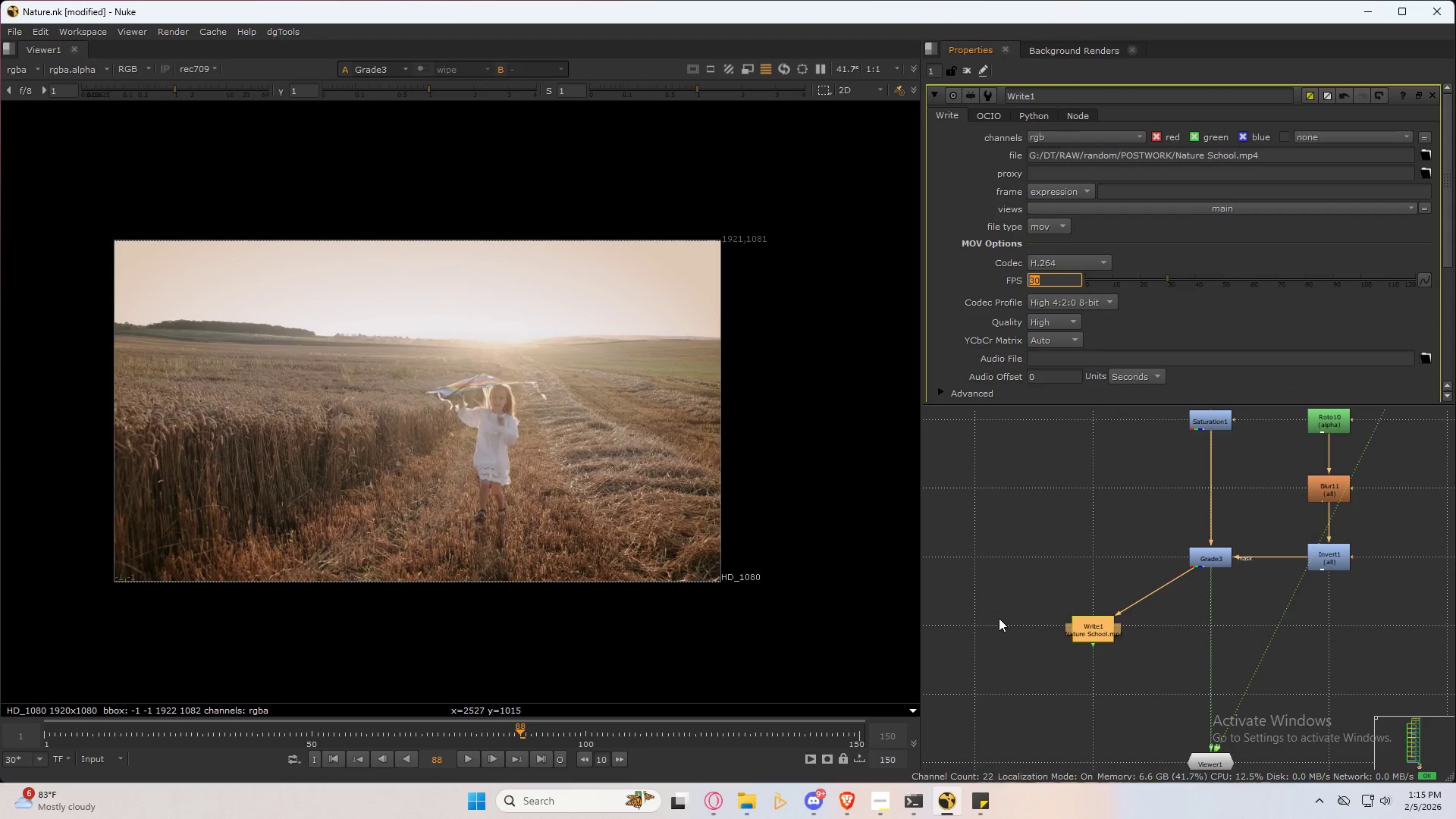 
key(Numpad2)
 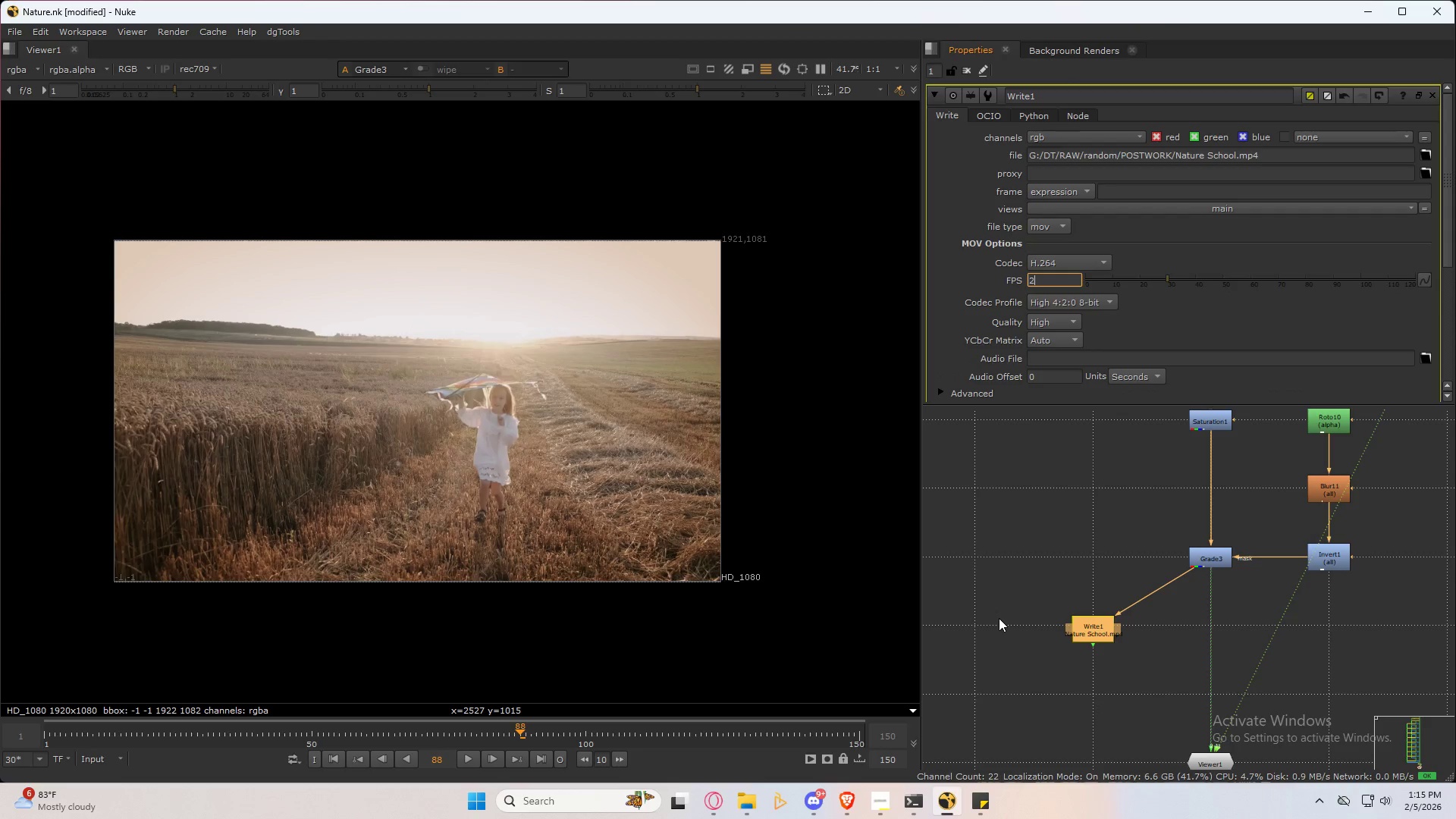 
key(Numpad4)
 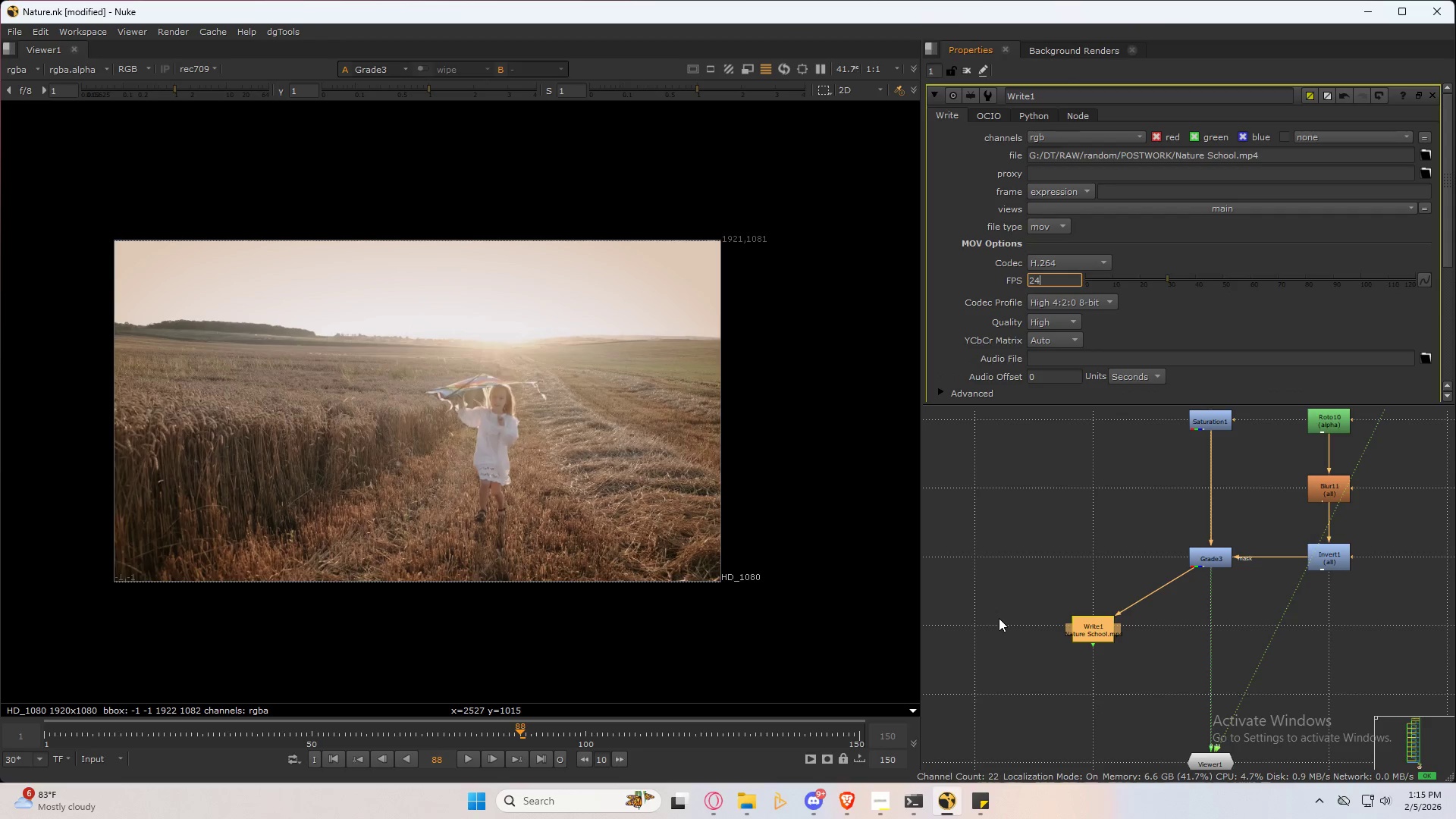 
key(NumpadEnter)
 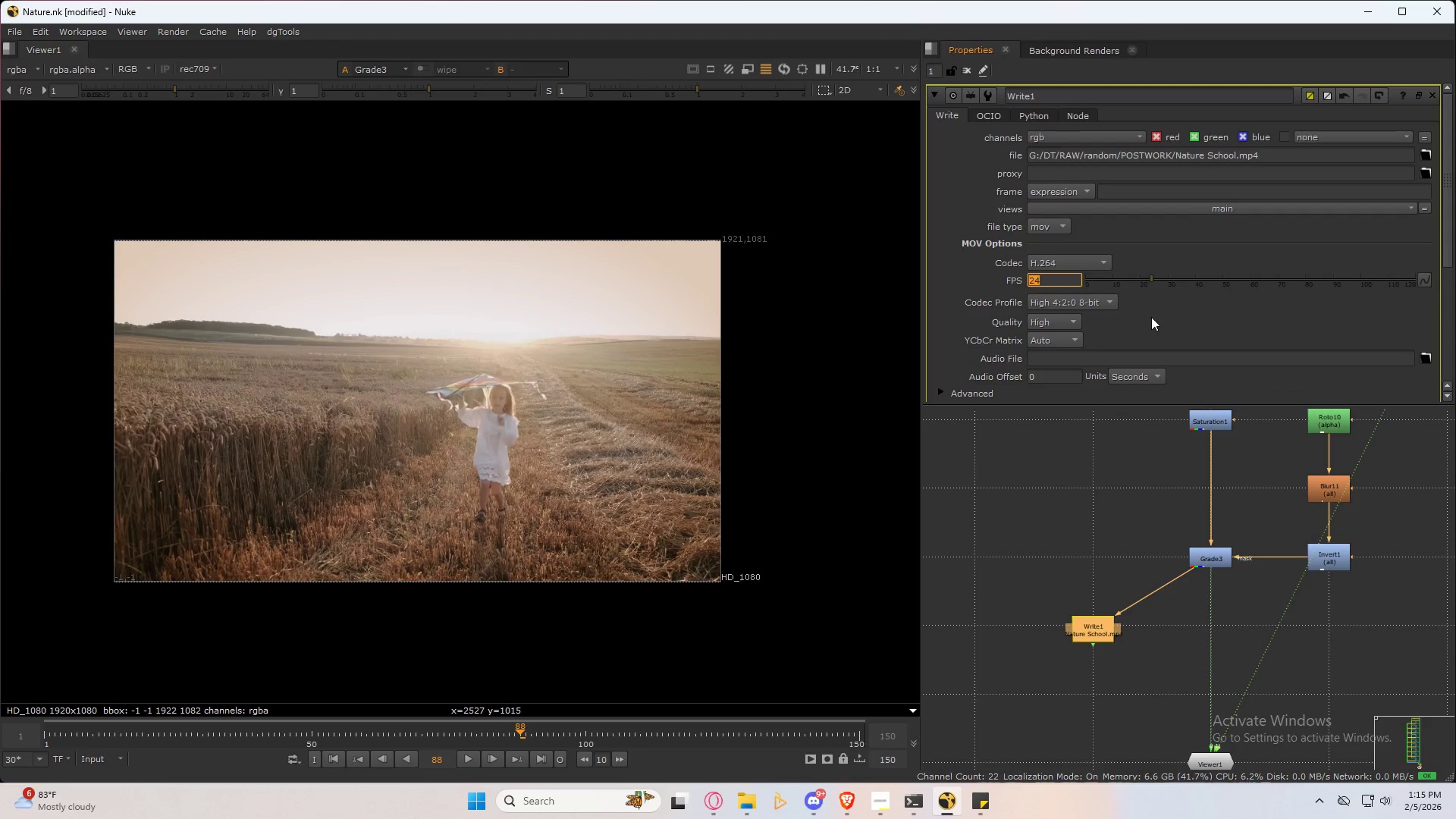 
scroll: coordinate [1122, 287], scroll_direction: down, amount: 3.0
 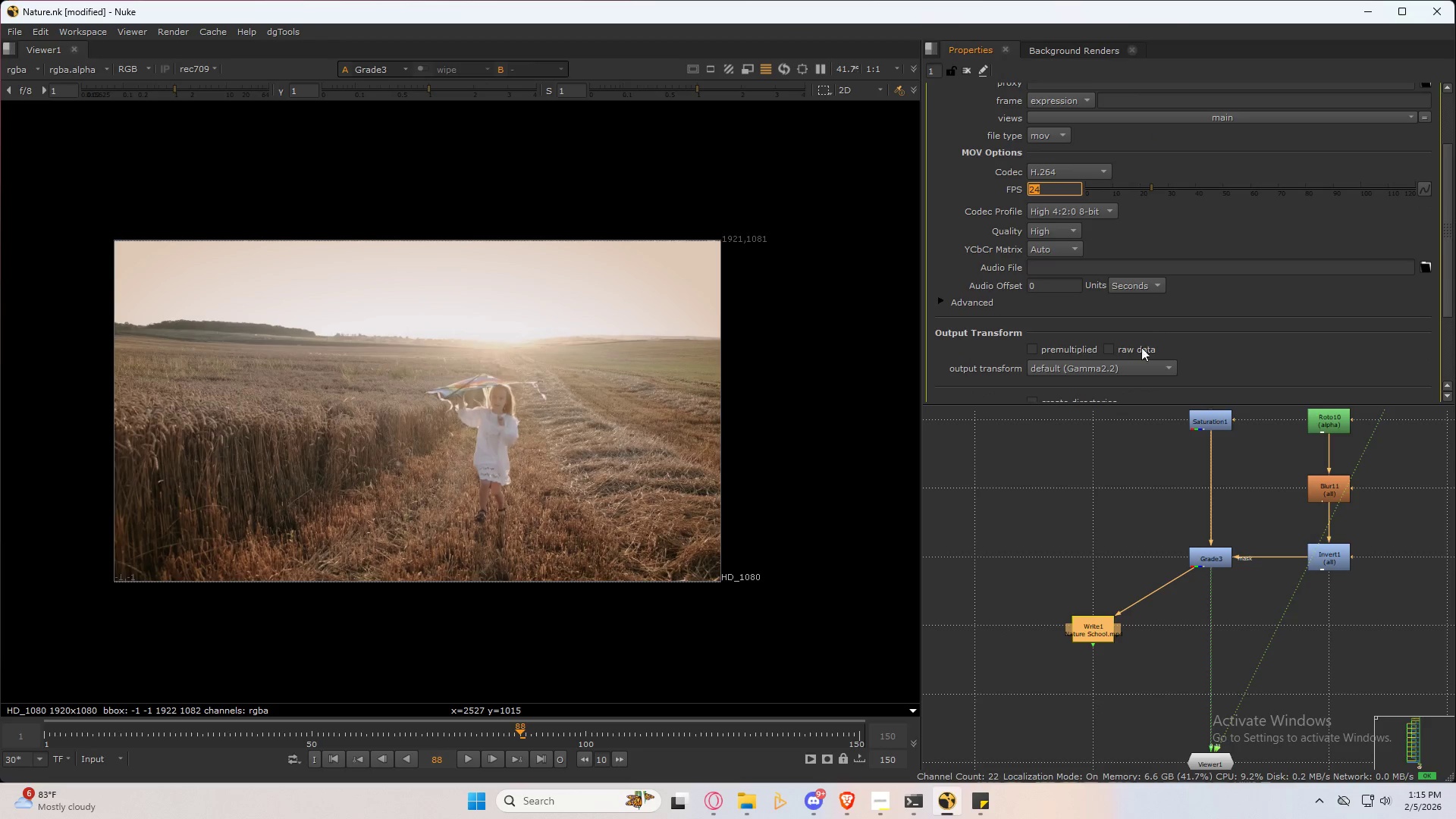 
left_click([1141, 367])
 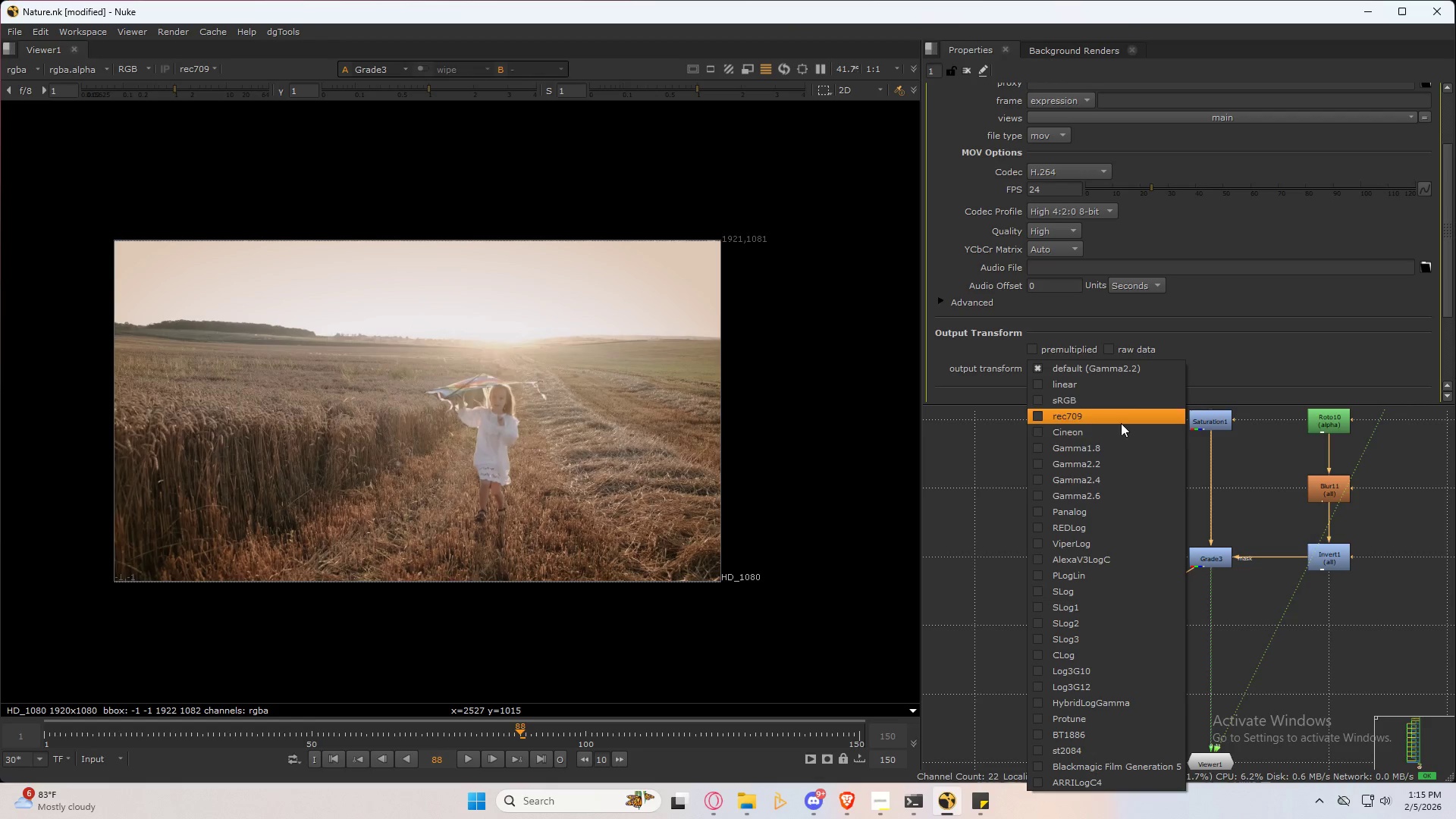 
left_click([1119, 413])
 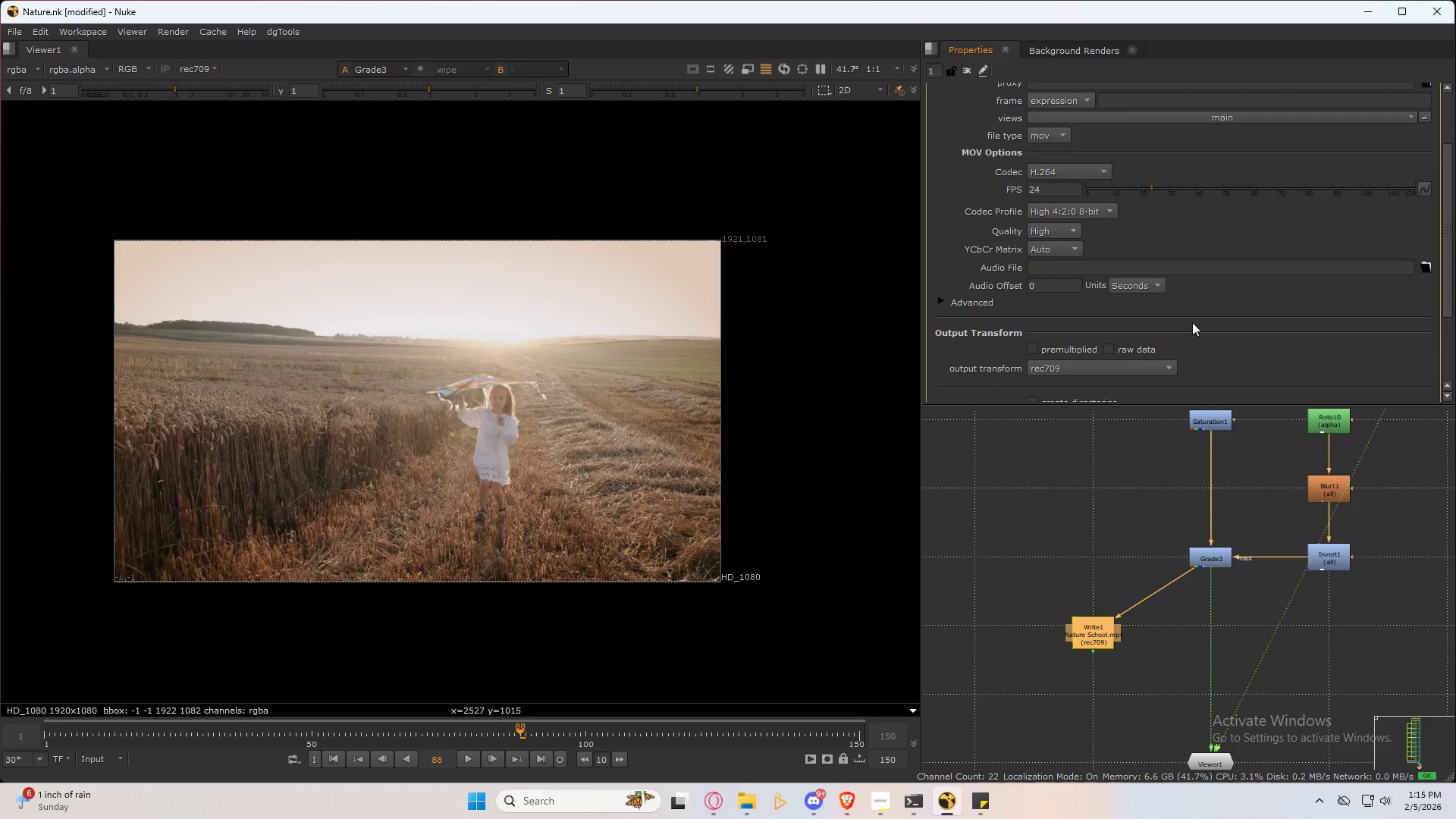 
scroll: coordinate [1194, 318], scroll_direction: down, amount: 4.0
 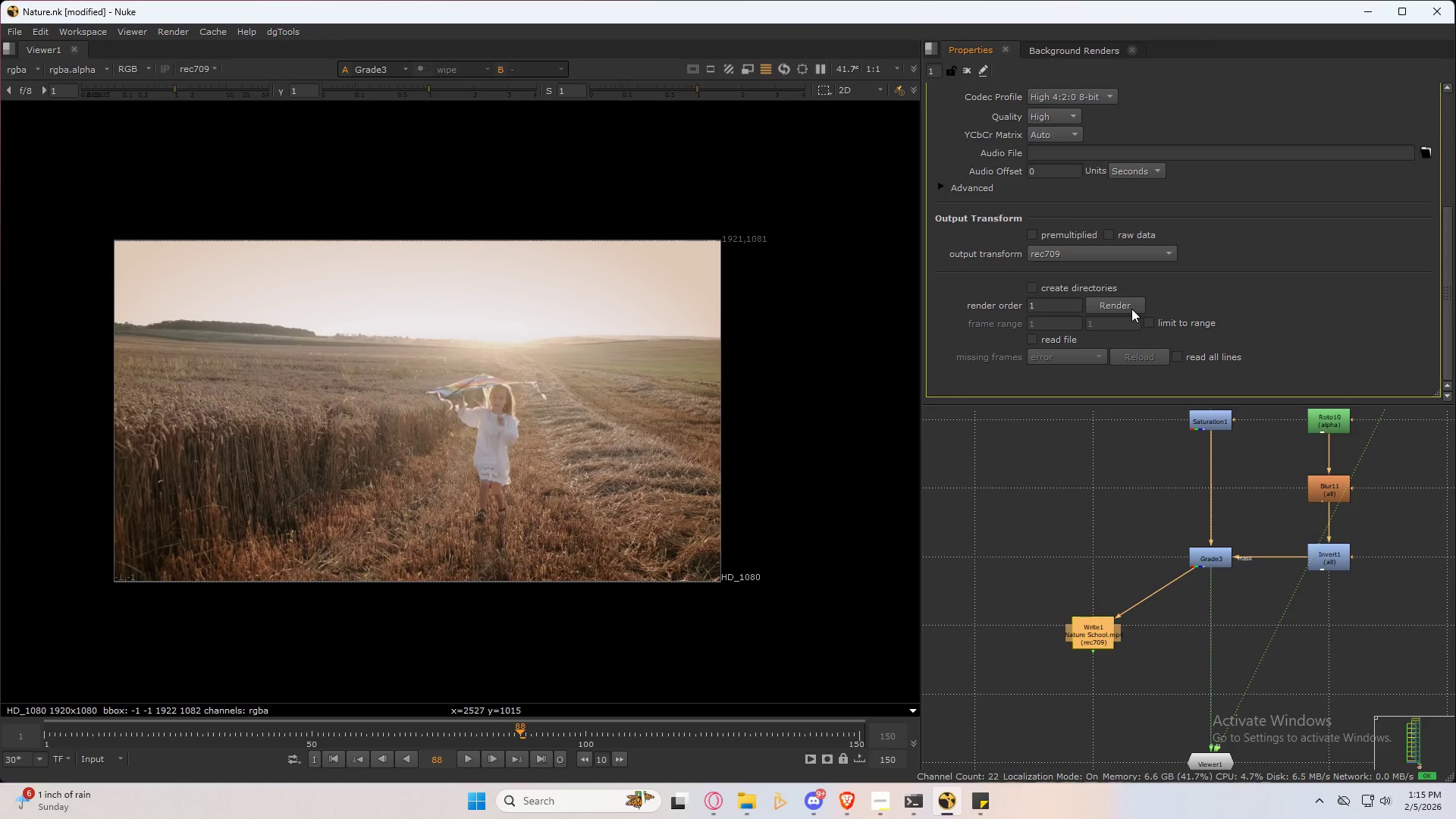 
left_click([1131, 308])
 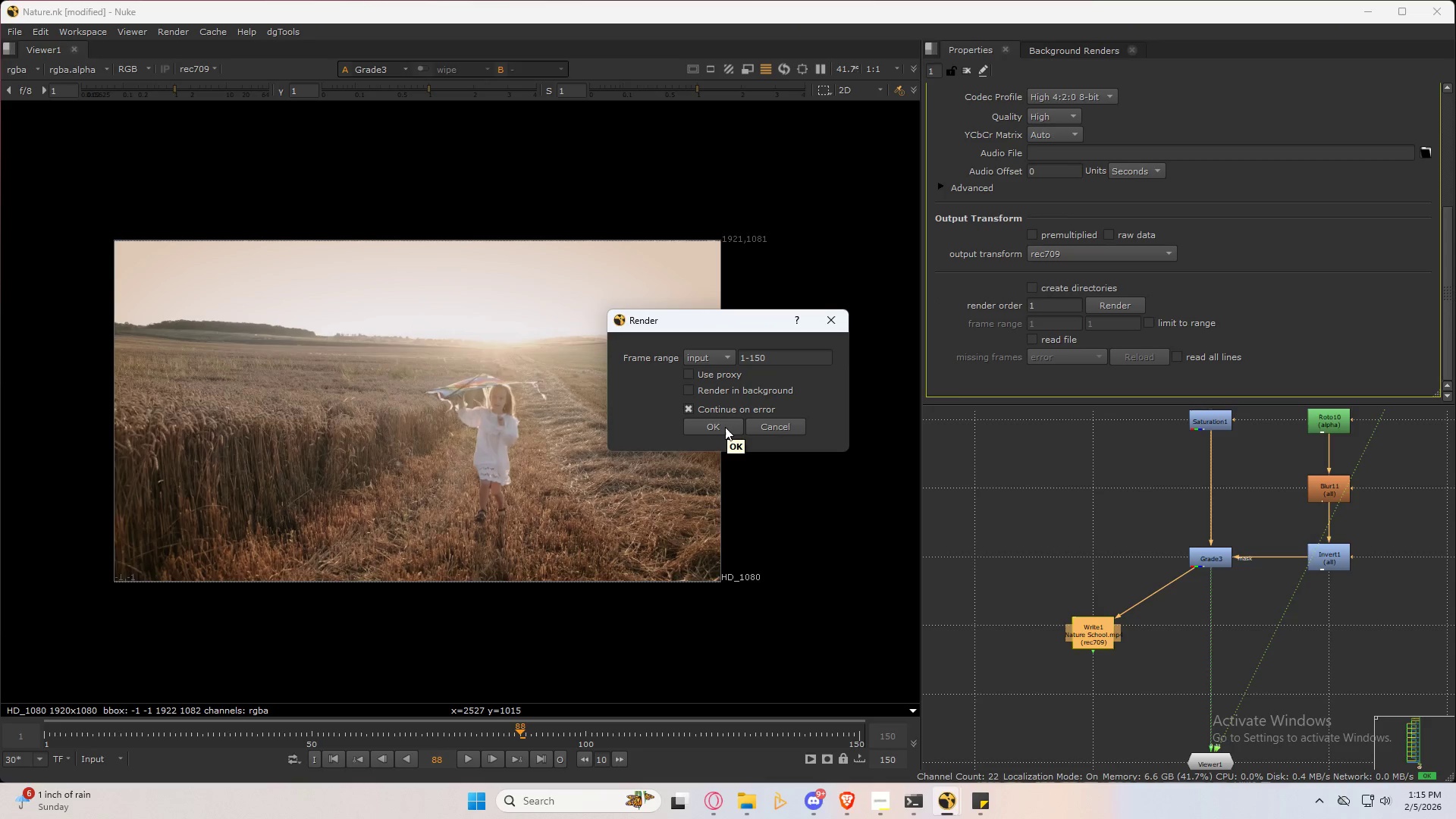 
left_click([725, 427])
 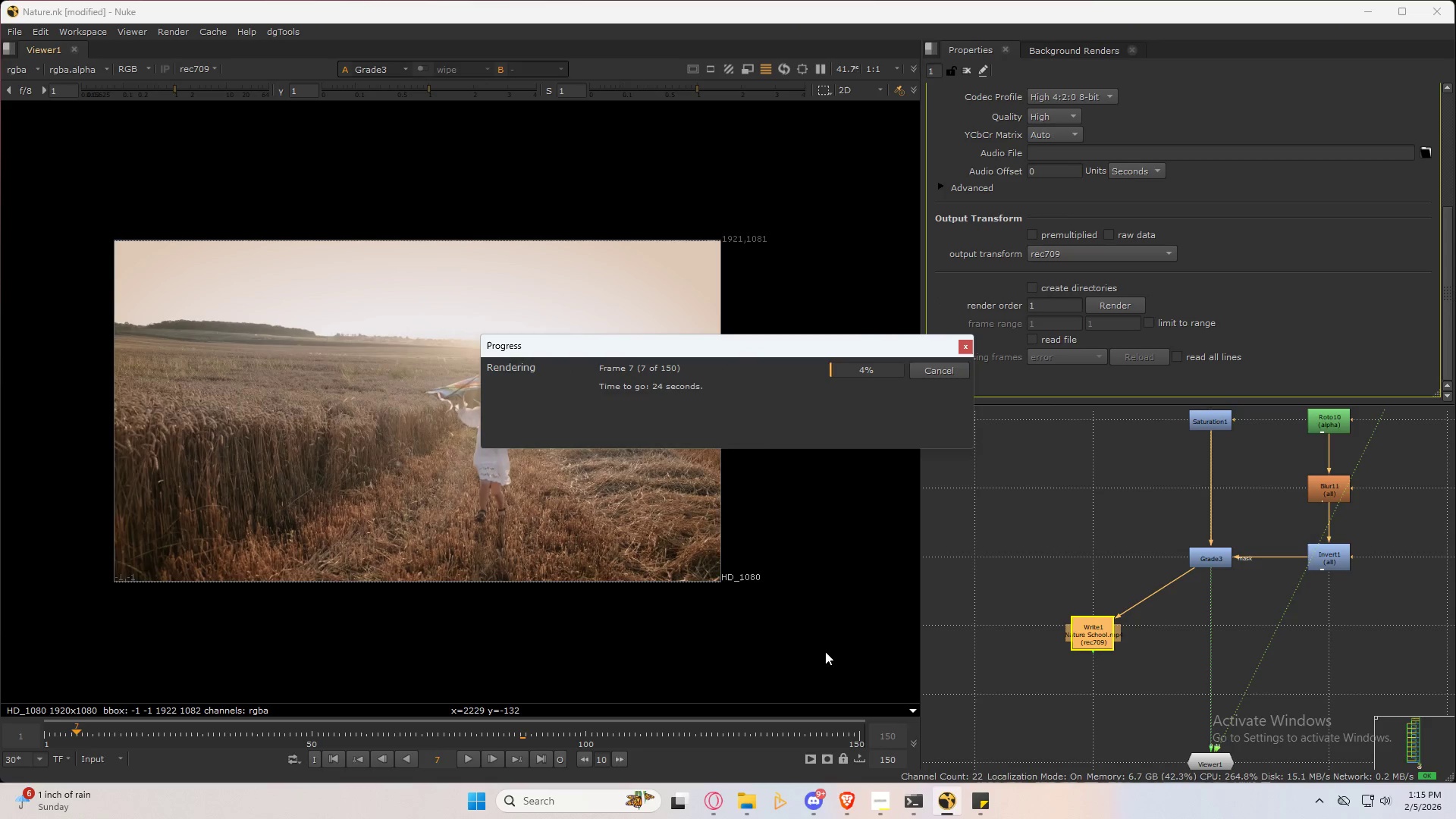 